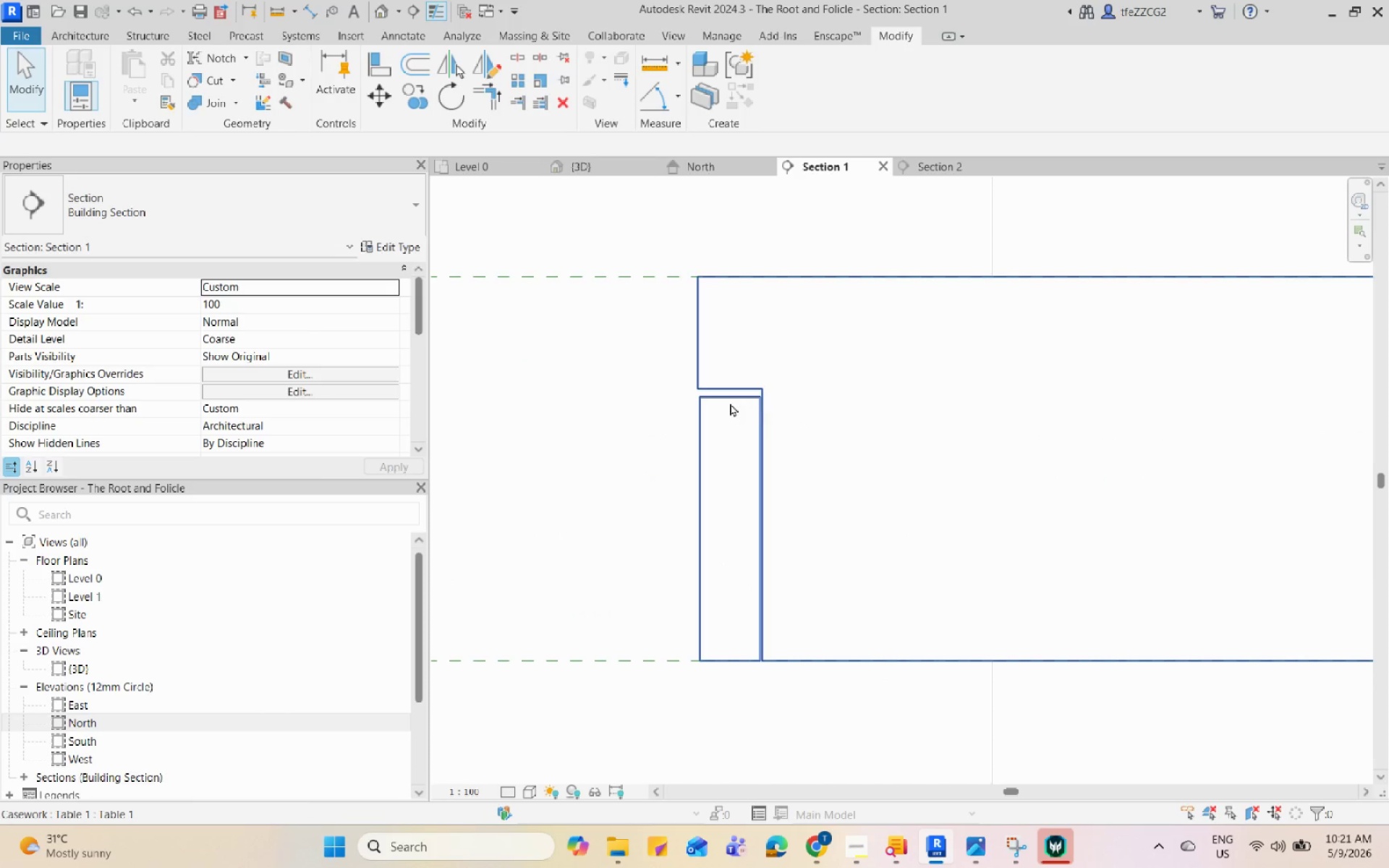 
left_click([723, 403])
 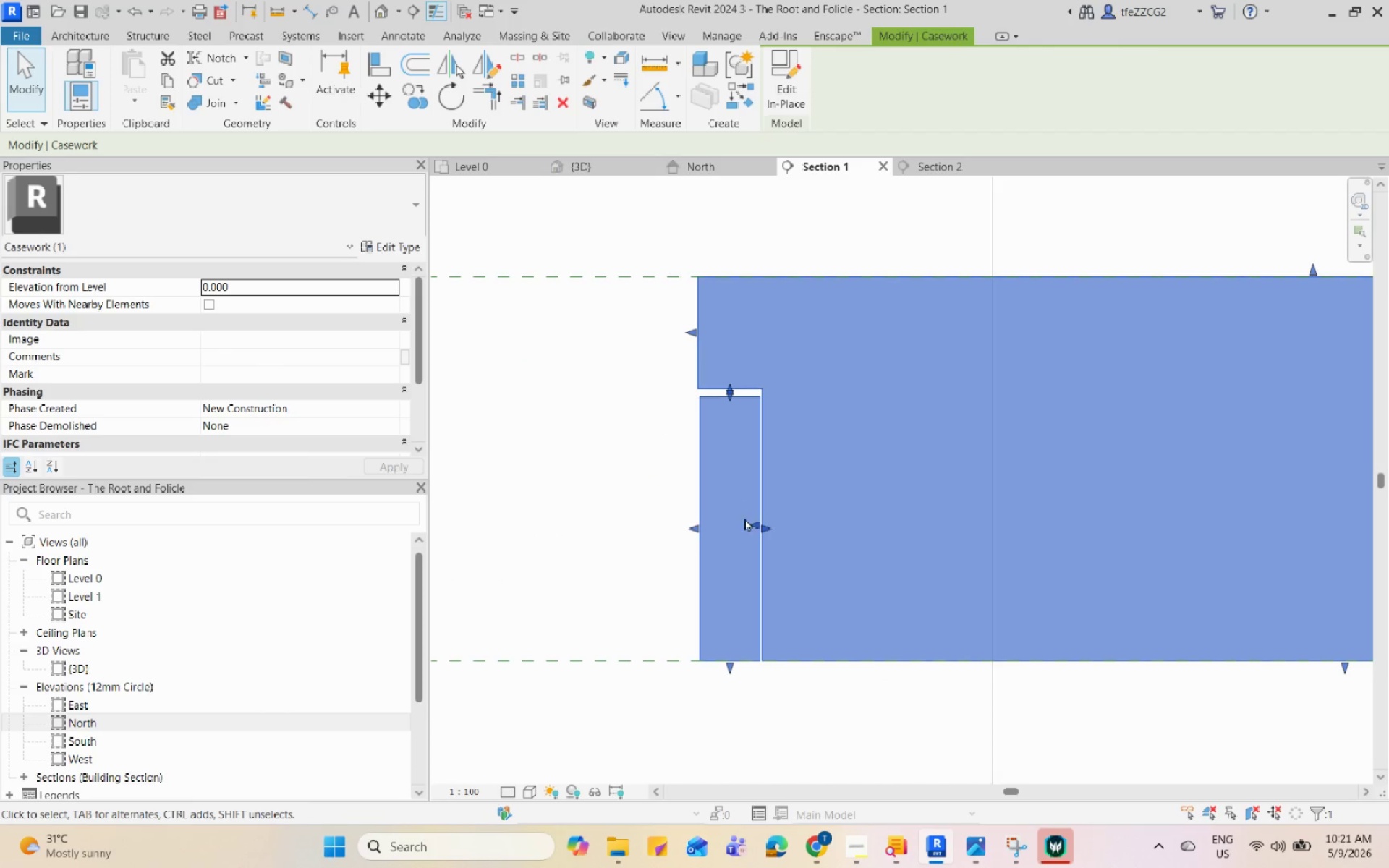 
scroll: coordinate [746, 526], scroll_direction: up, amount: 3.0
 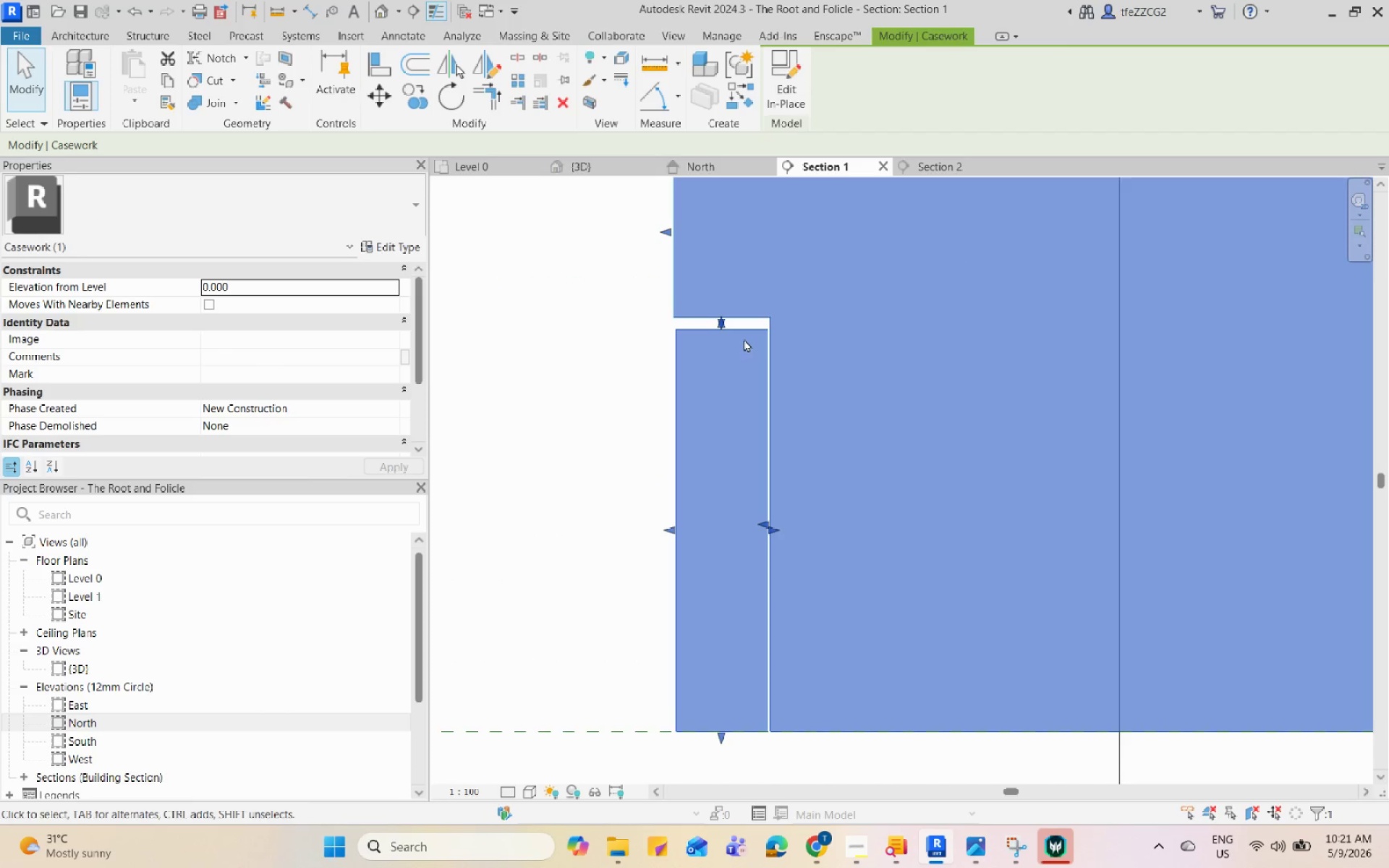 
double_click([744, 336])
 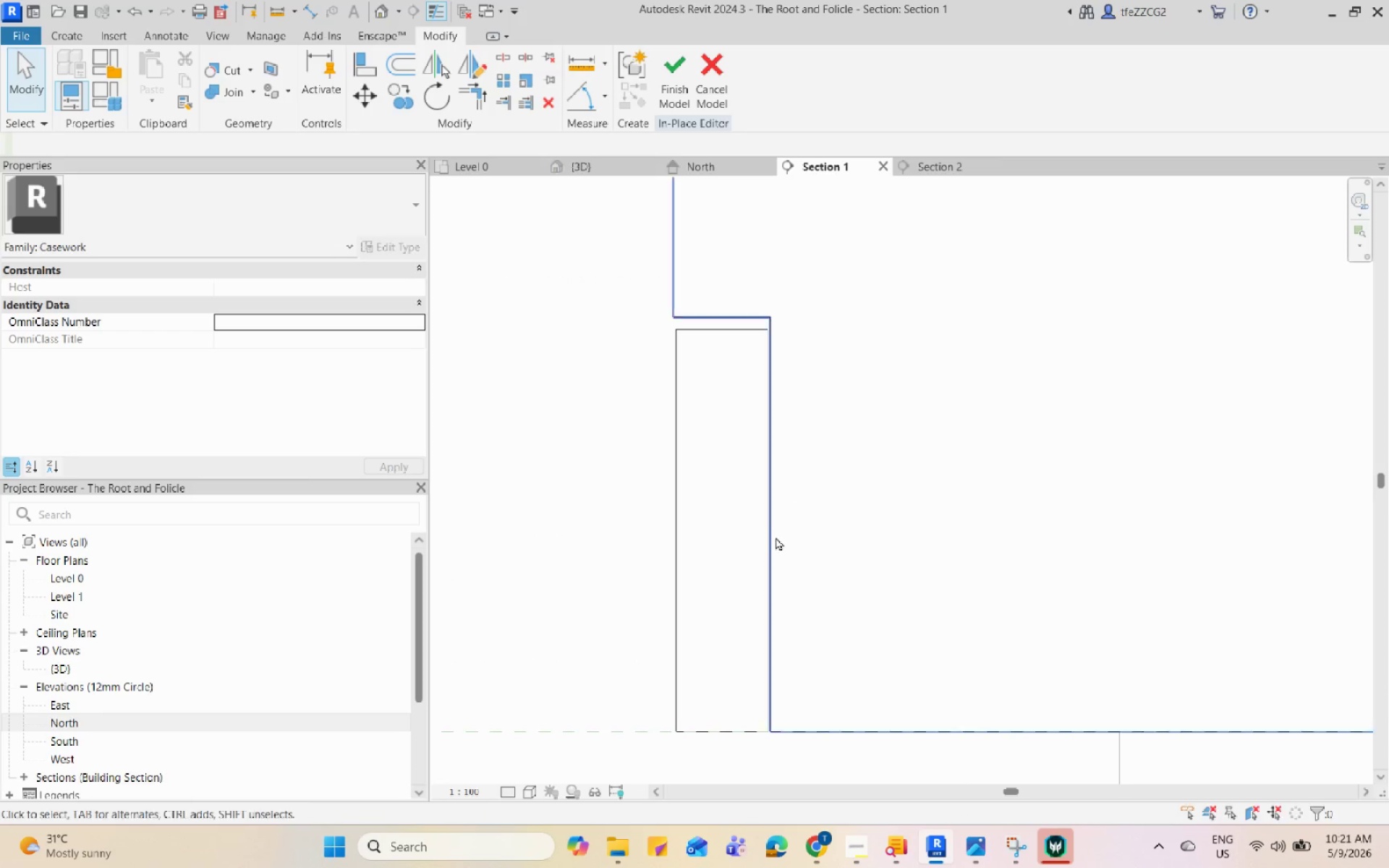 
left_click([760, 547])
 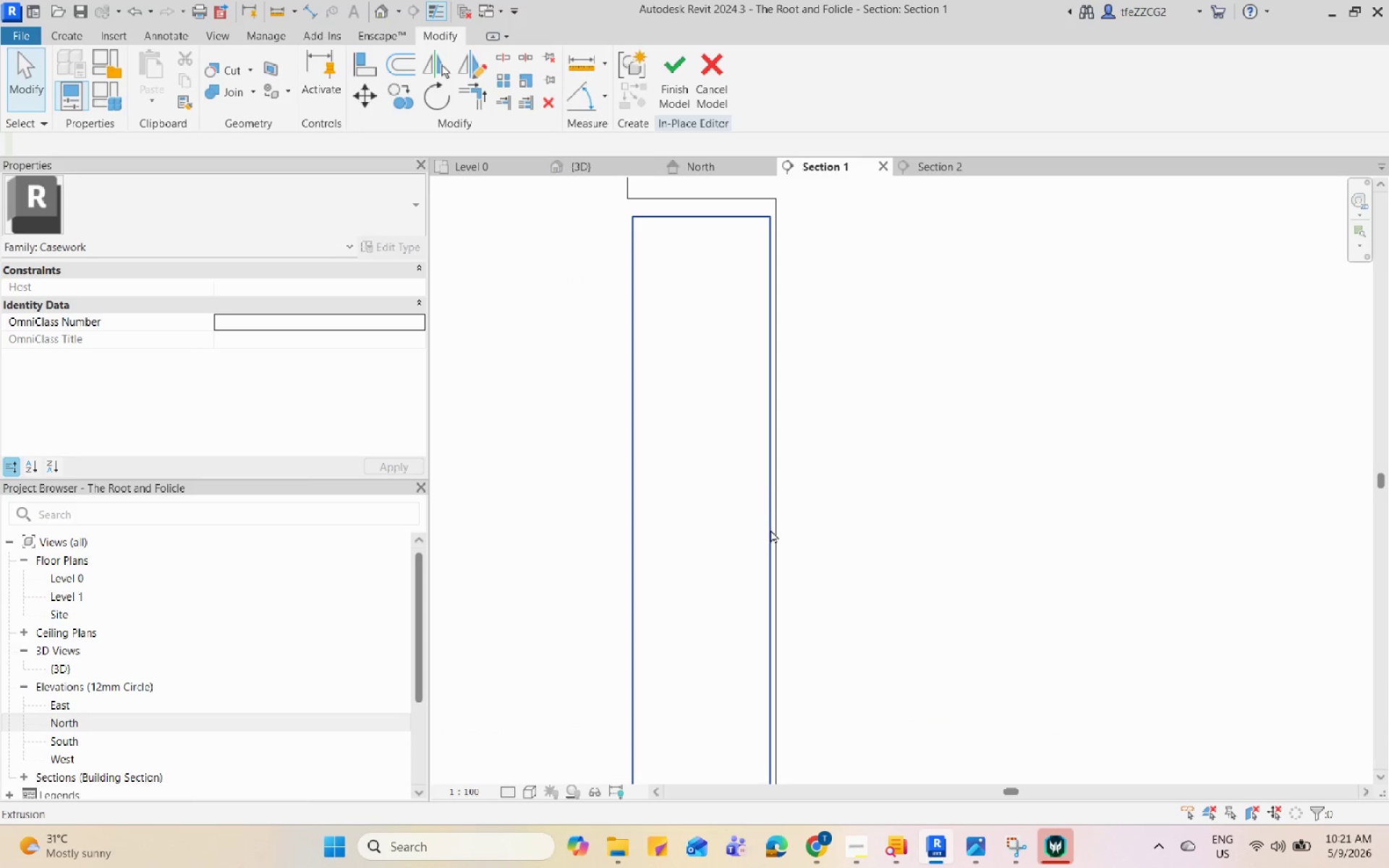 
scroll: coordinate [760, 545], scroll_direction: up, amount: 3.0
 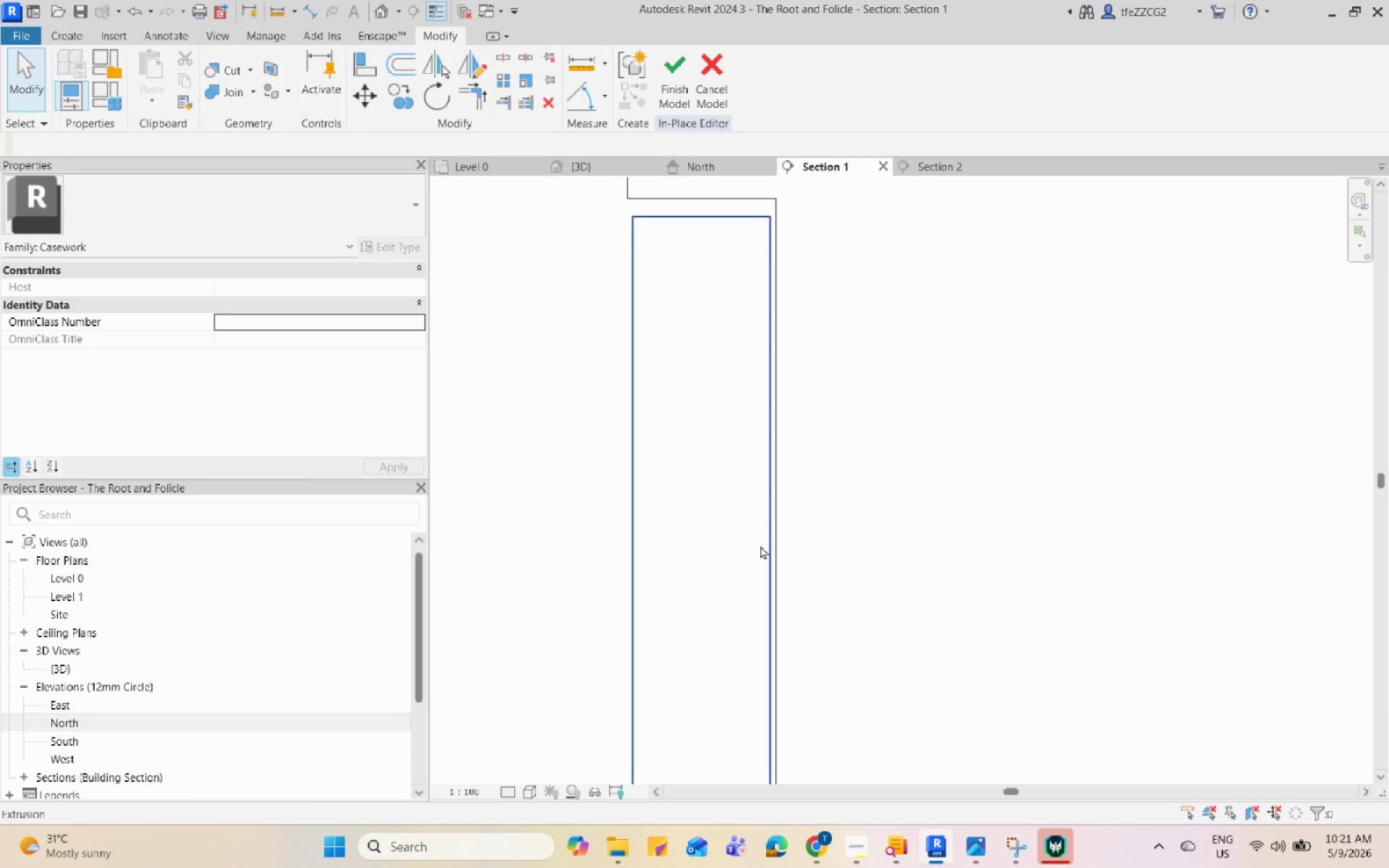 
left_click([770, 533])
 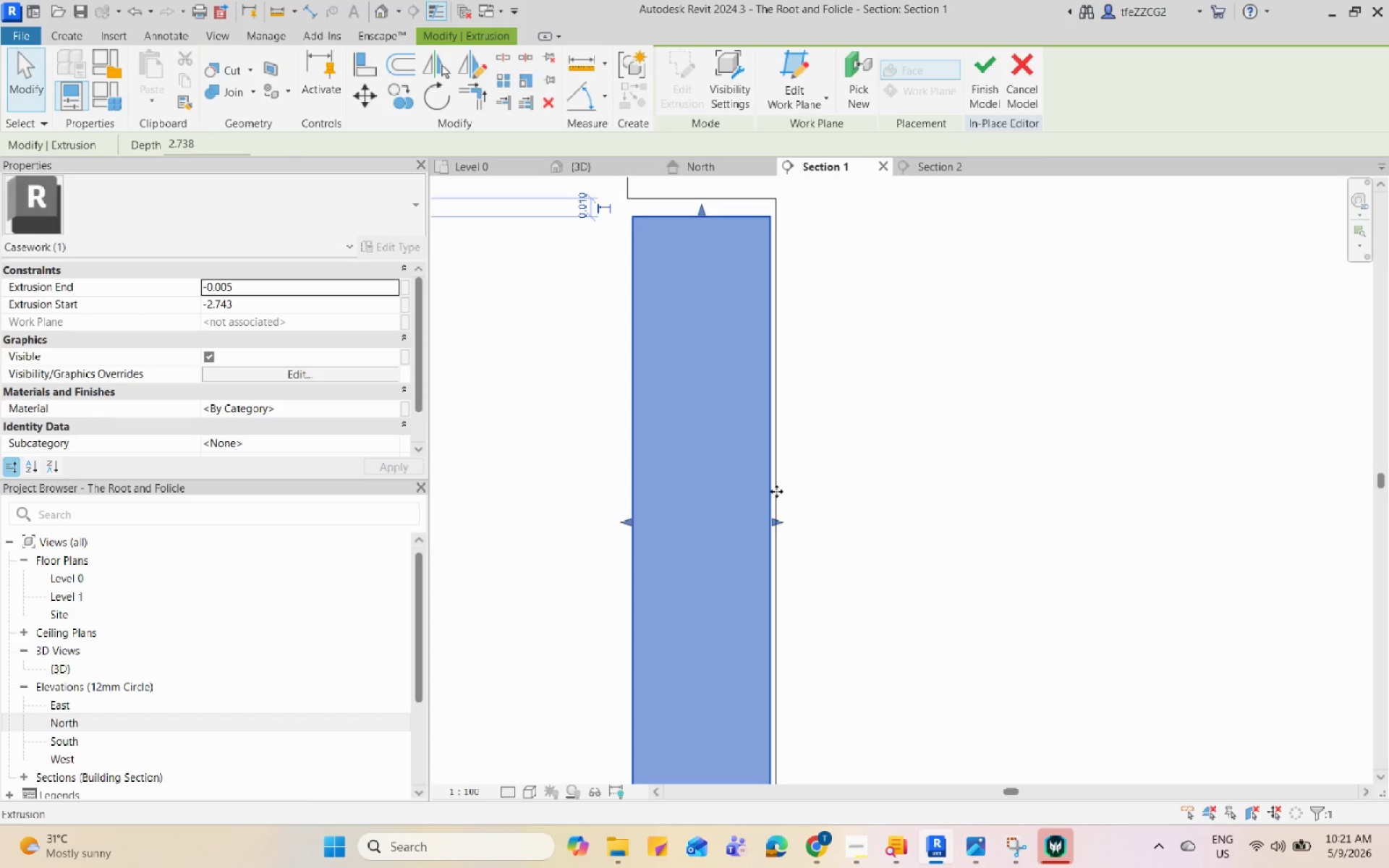 
scroll: coordinate [776, 491], scroll_direction: down, amount: 3.0
 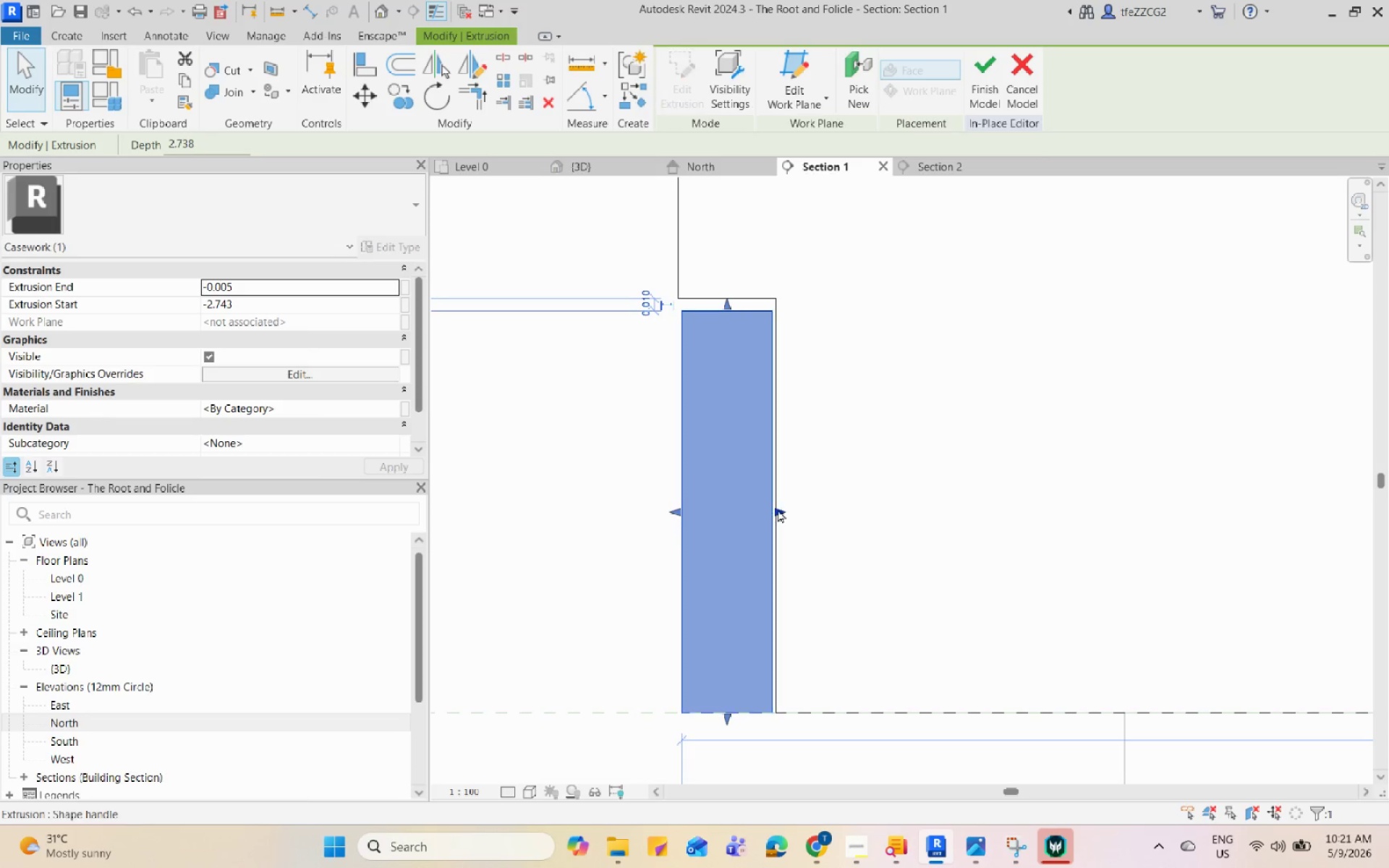 
left_click_drag(start_coordinate=[778, 509], to_coordinate=[766, 509])
 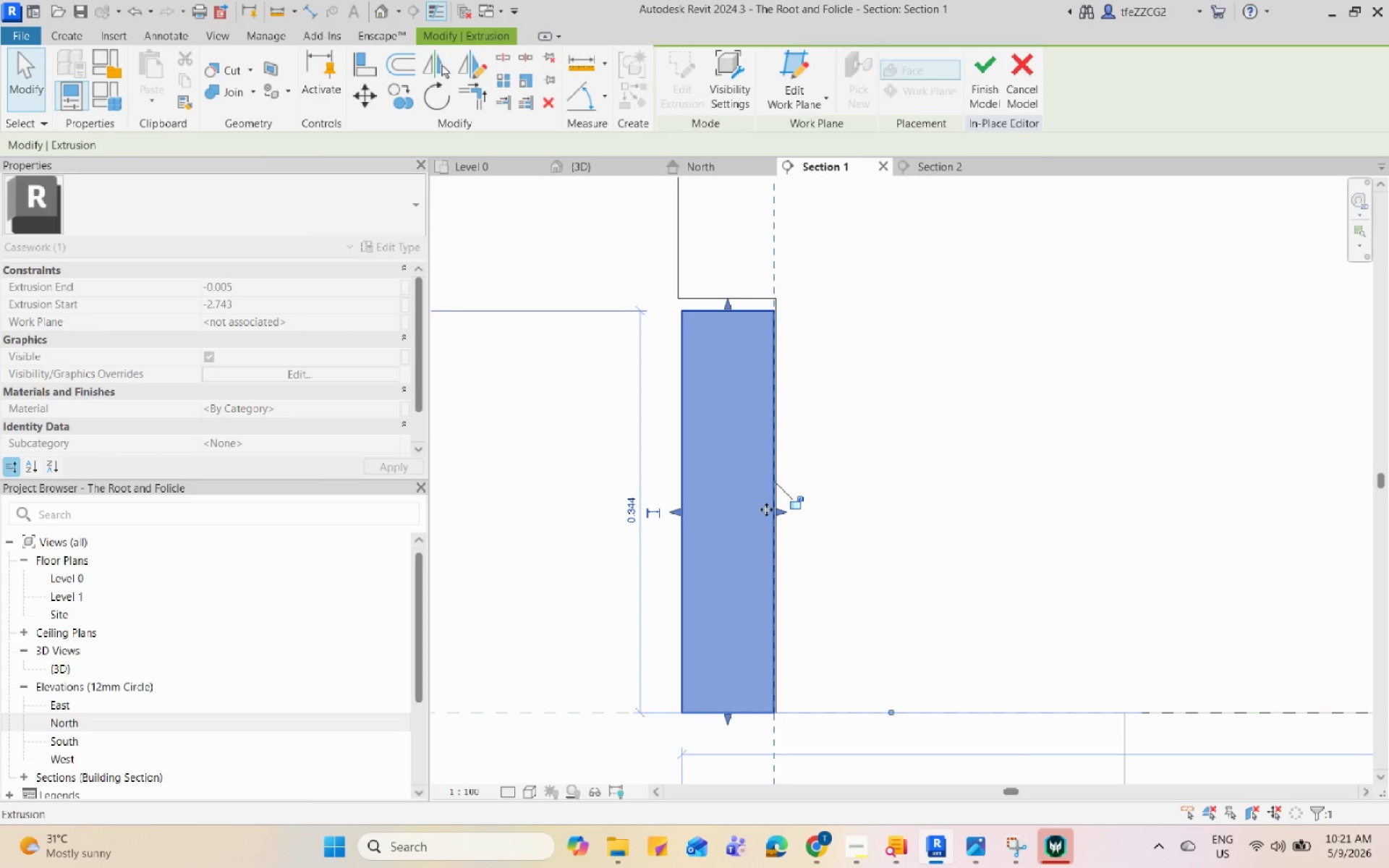 
left_click([766, 509])
 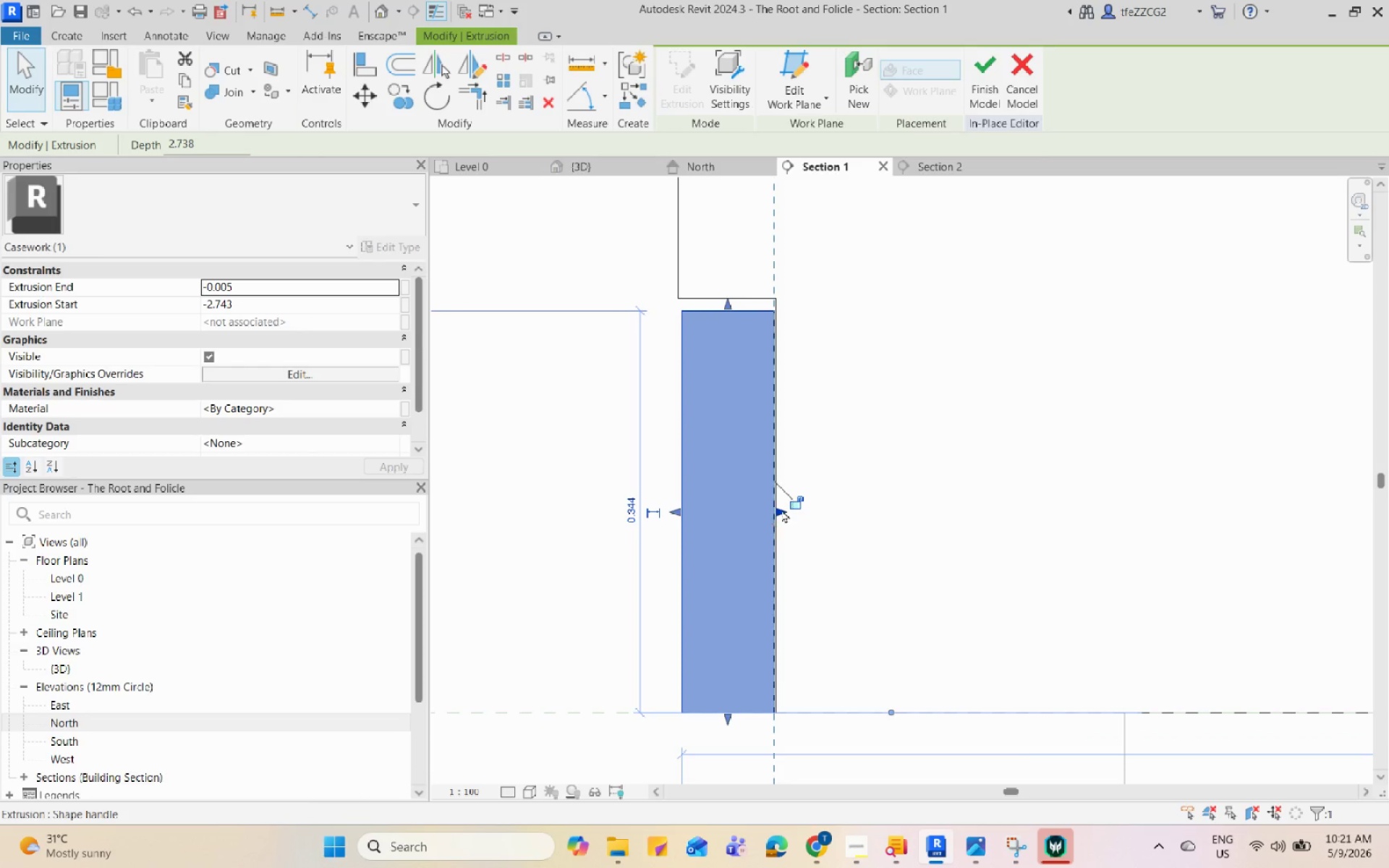 
left_click_drag(start_coordinate=[781, 509], to_coordinate=[765, 512])
 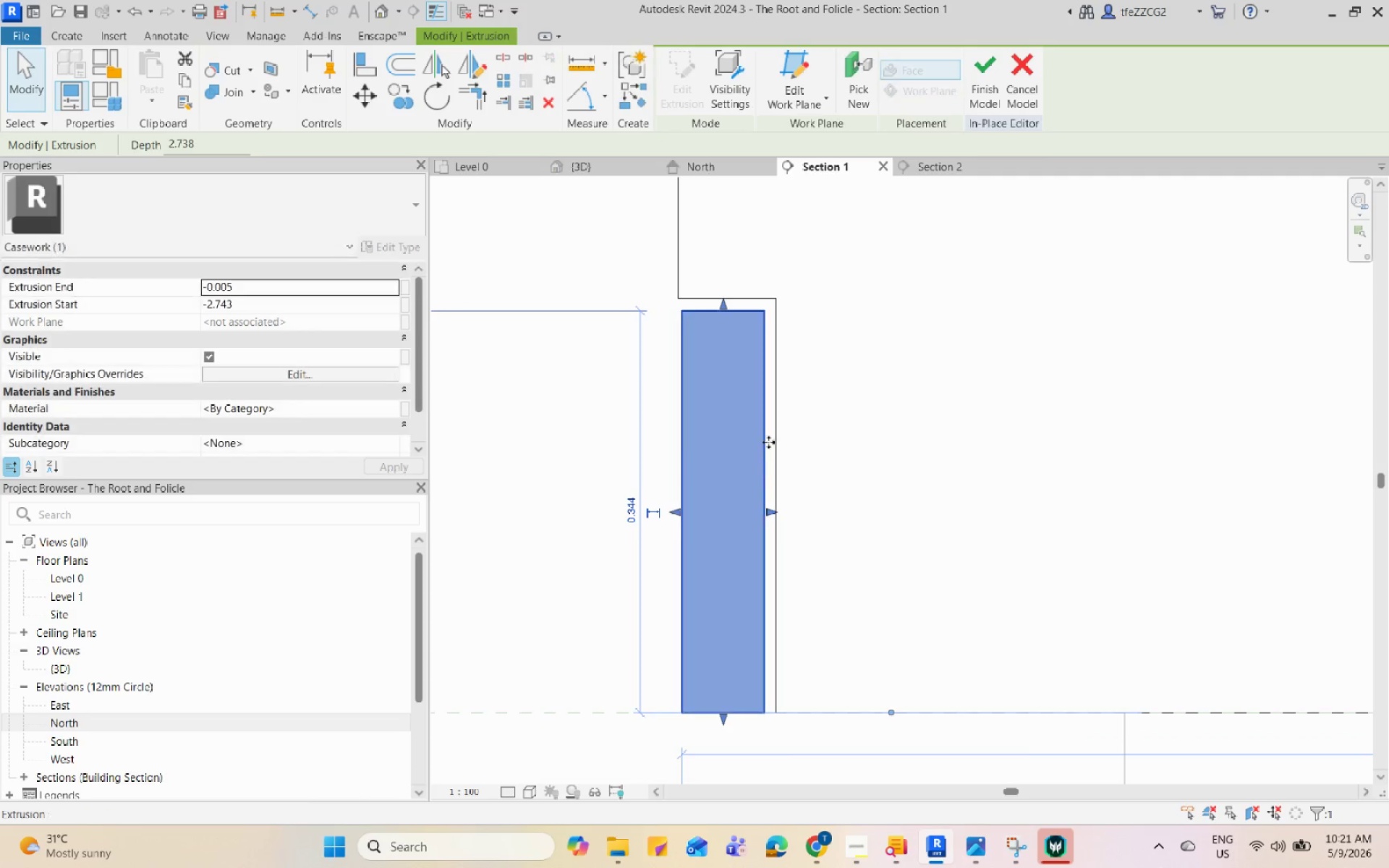 
left_click([881, 650])
 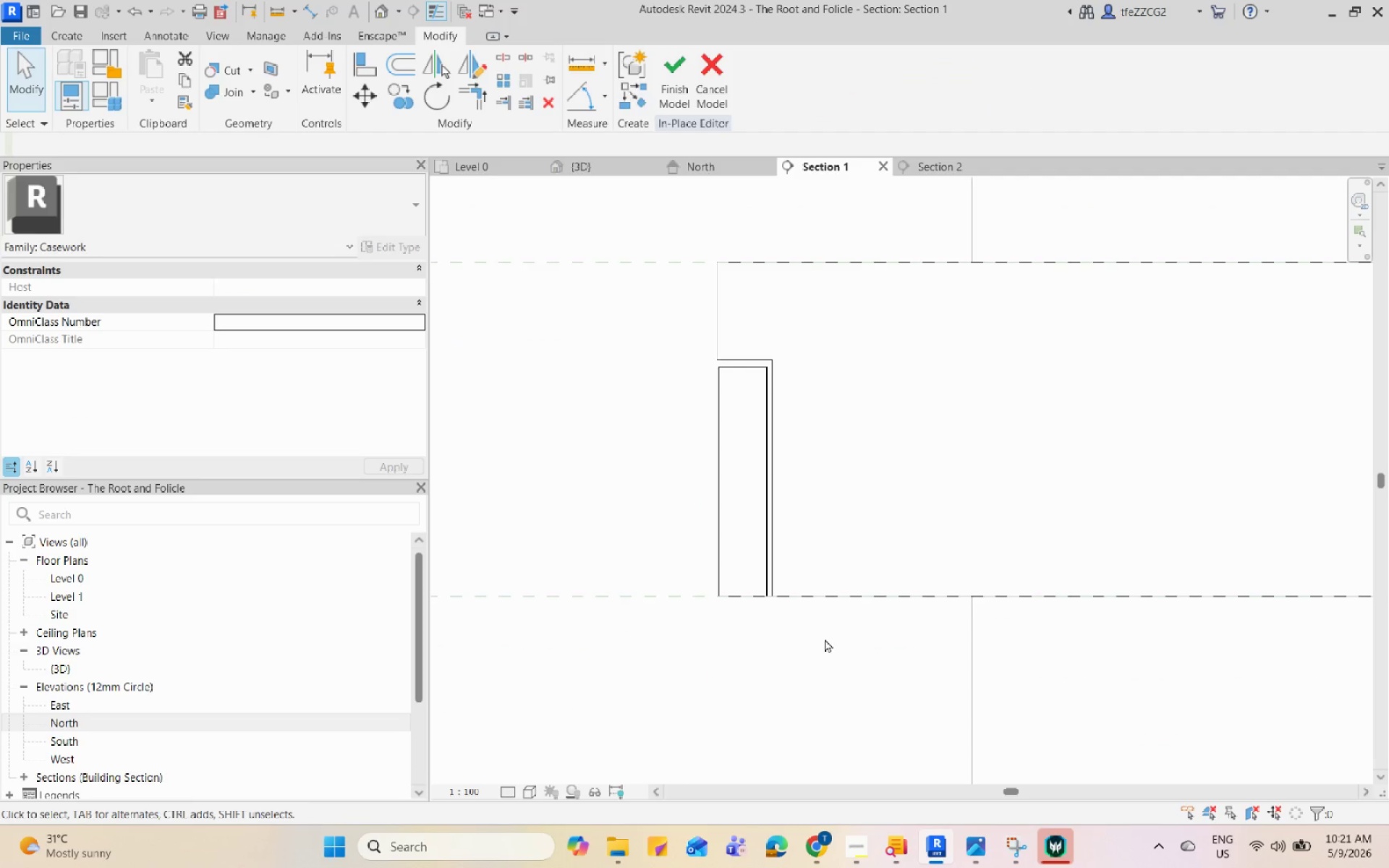 
scroll: coordinate [771, 629], scroll_direction: down, amount: 7.0
 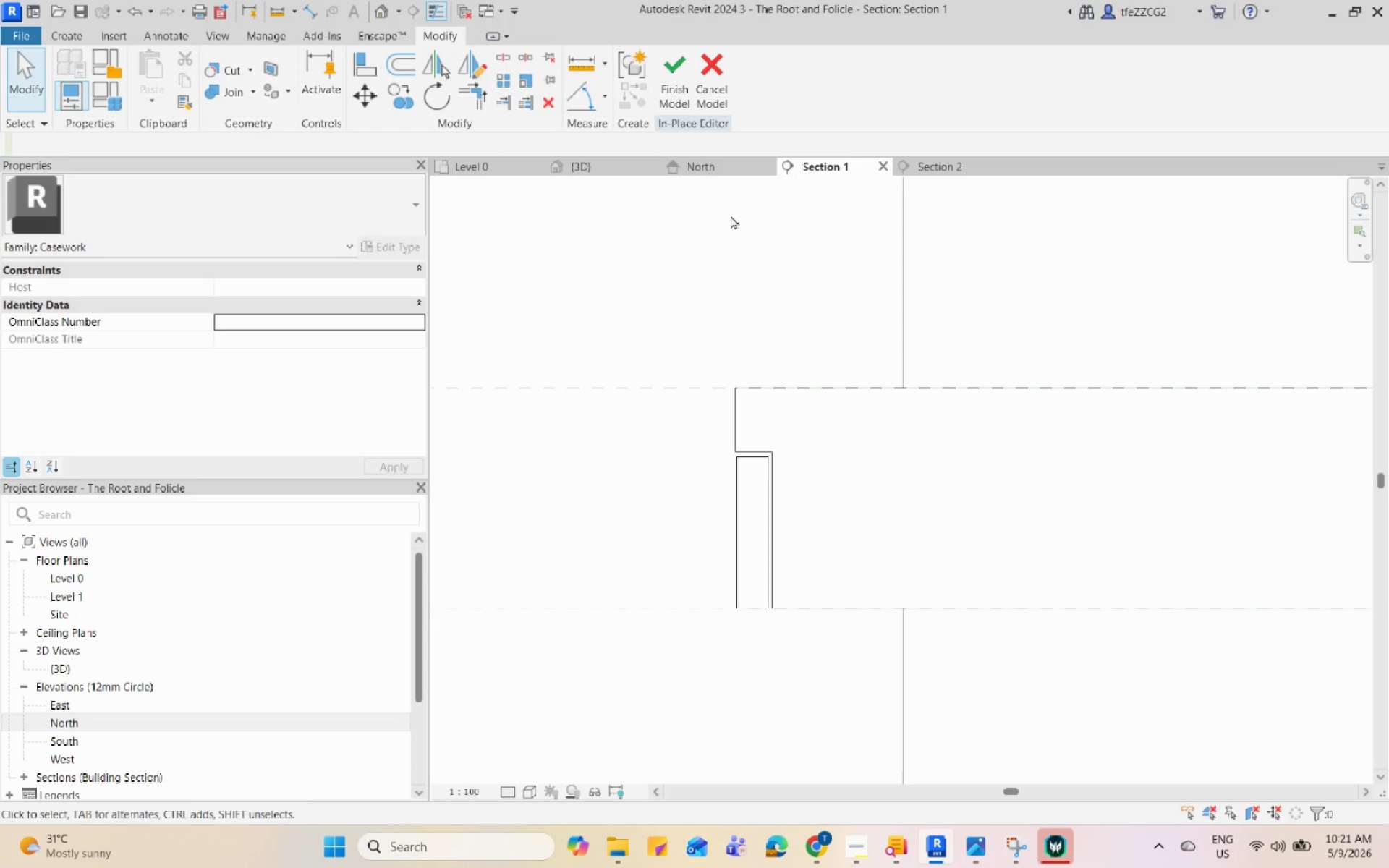 
left_click([704, 170])
 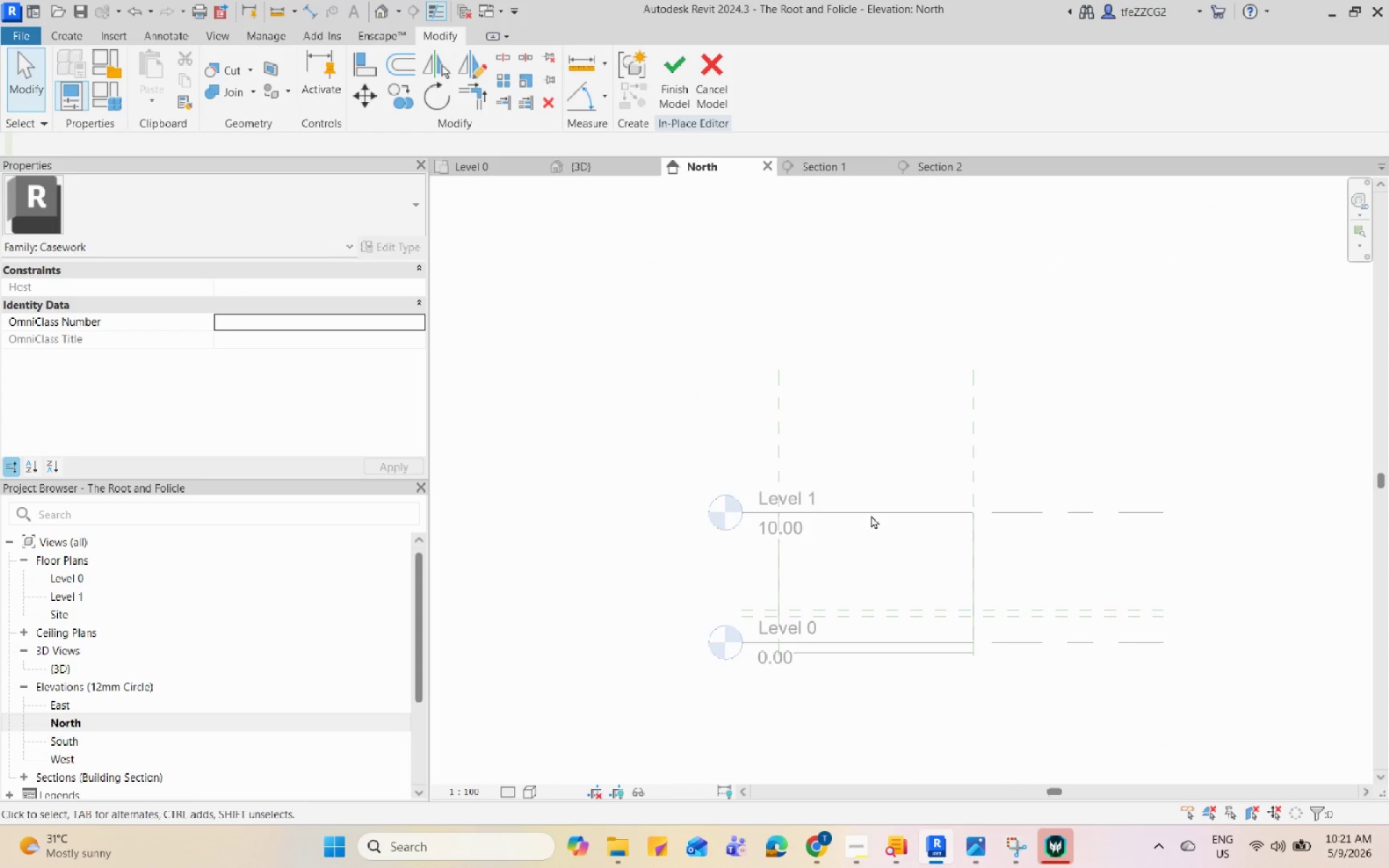 
scroll: coordinate [872, 527], scroll_direction: down, amount: 2.0
 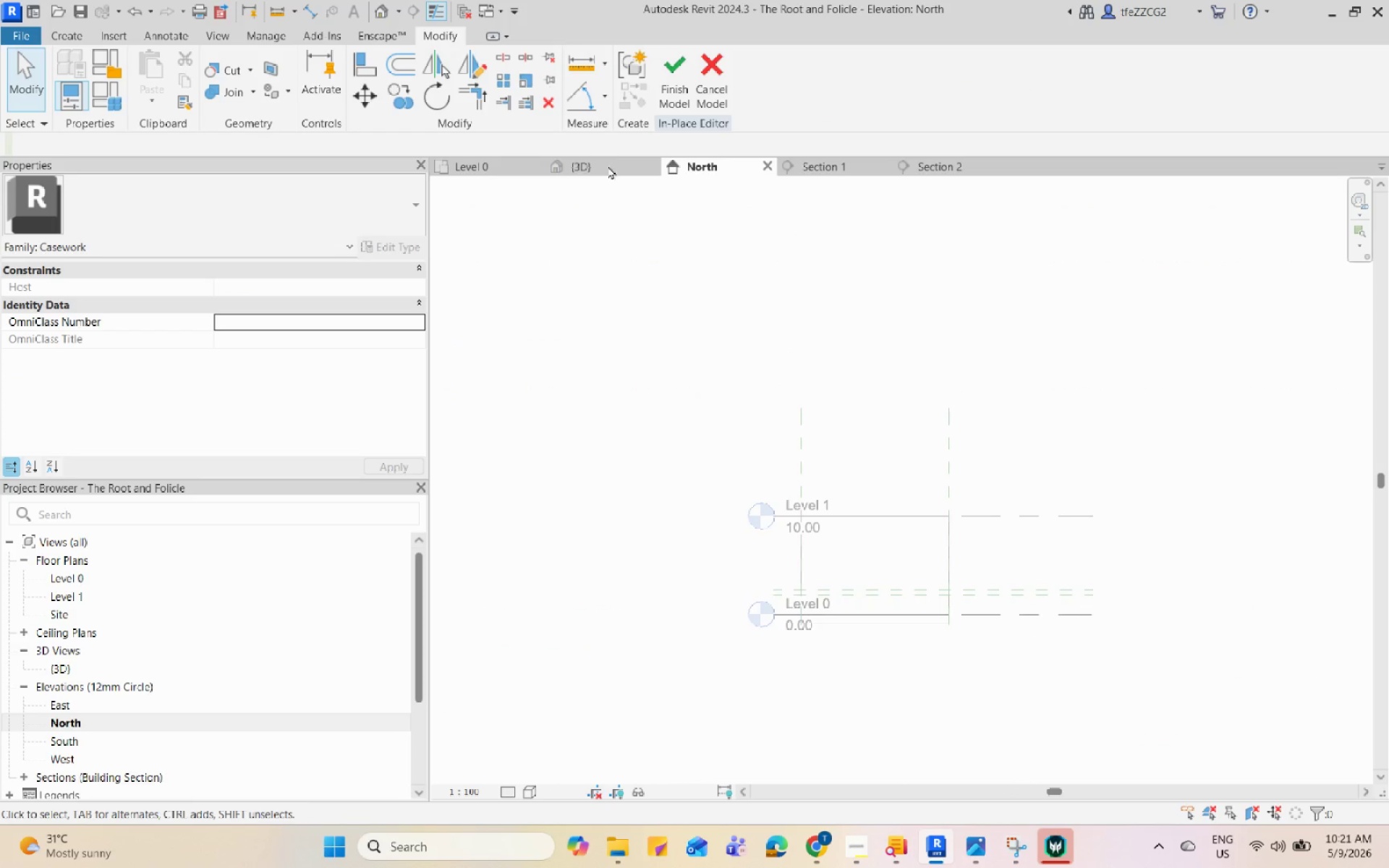 
double_click([610, 168])
 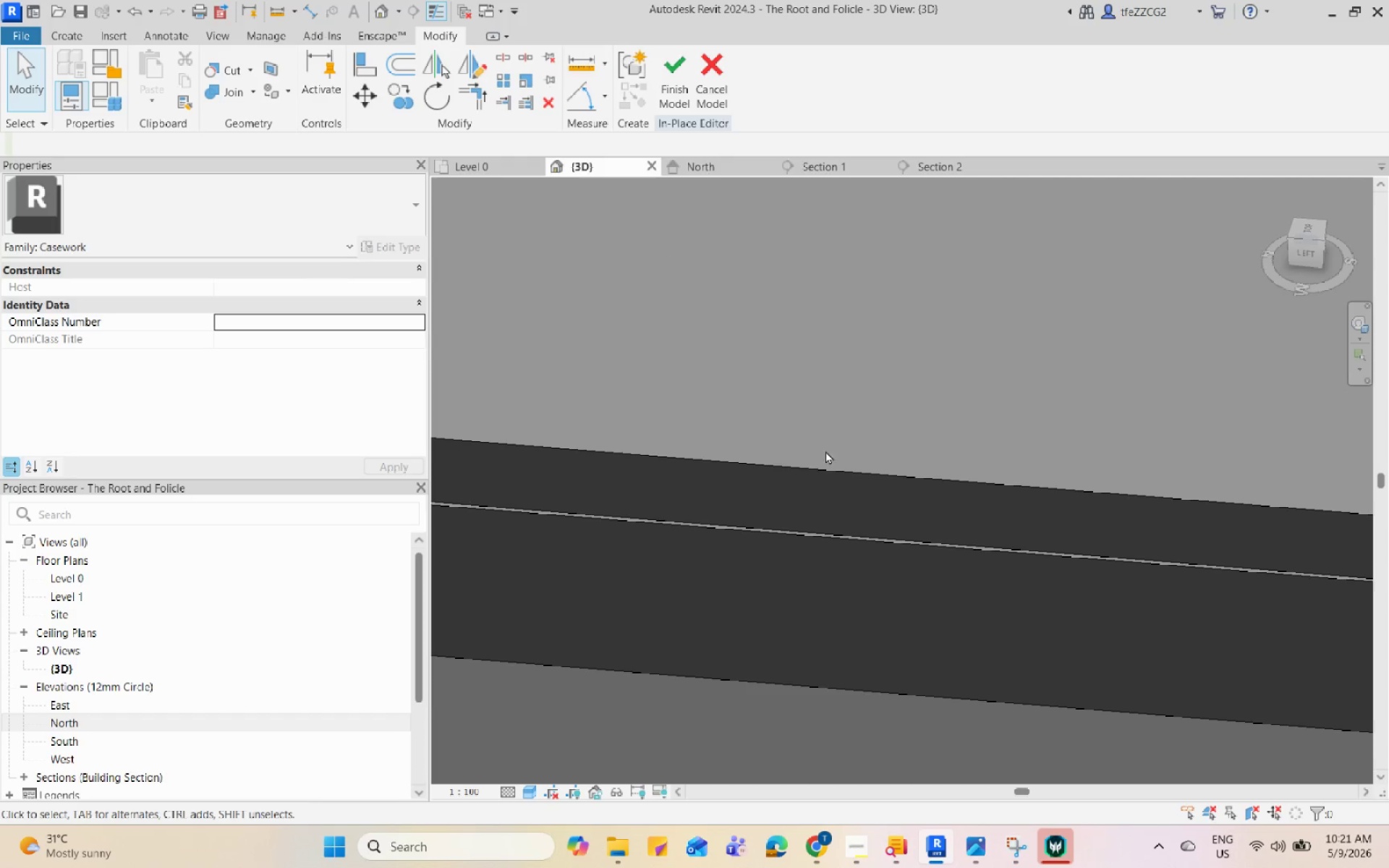 
scroll: coordinate [933, 516], scroll_direction: down, amount: 11.0
 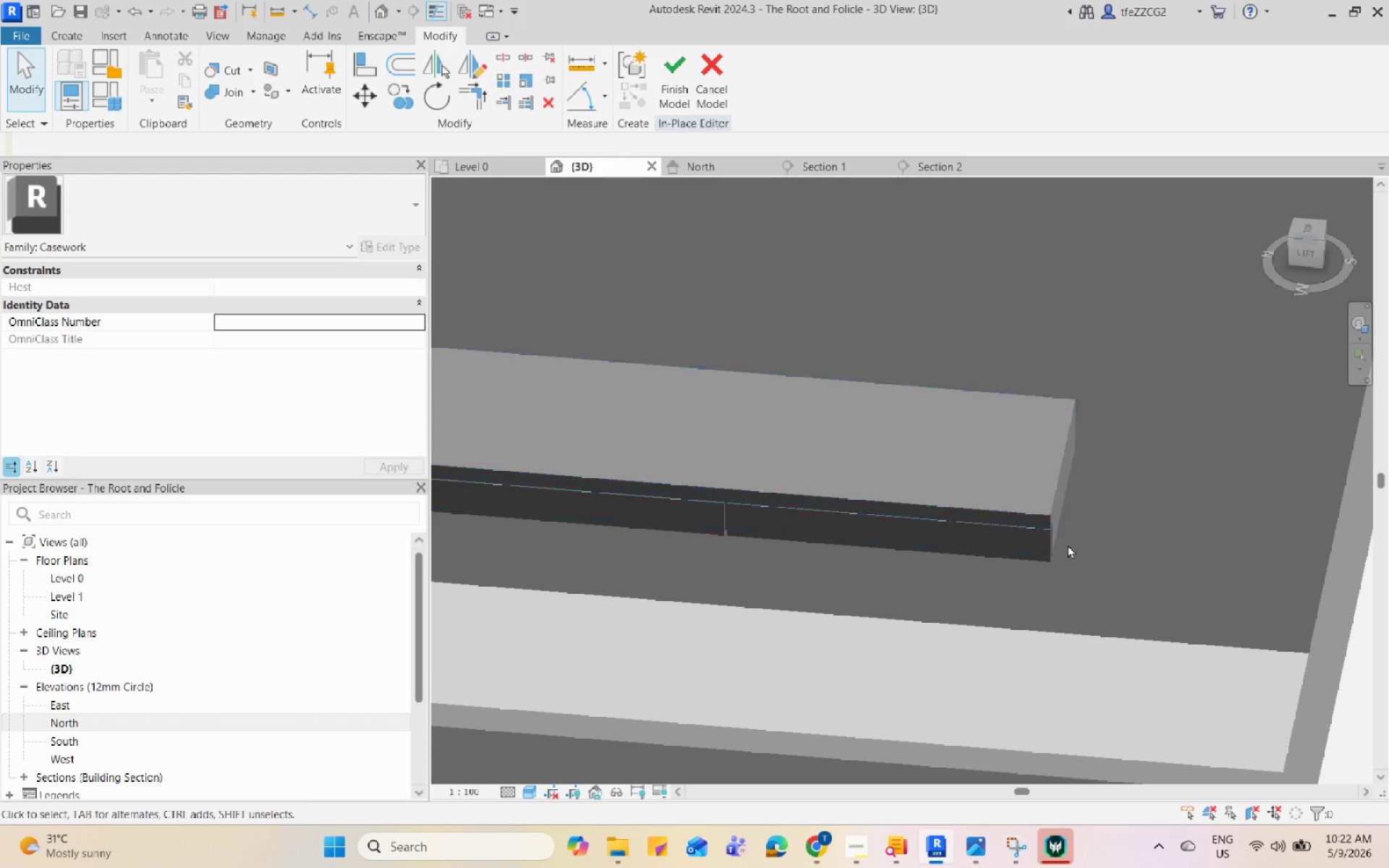 
hold_key(key=ShiftLeft, duration=1.02)
scroll: coordinate [1070, 545], scroll_direction: up, amount: 5.0
 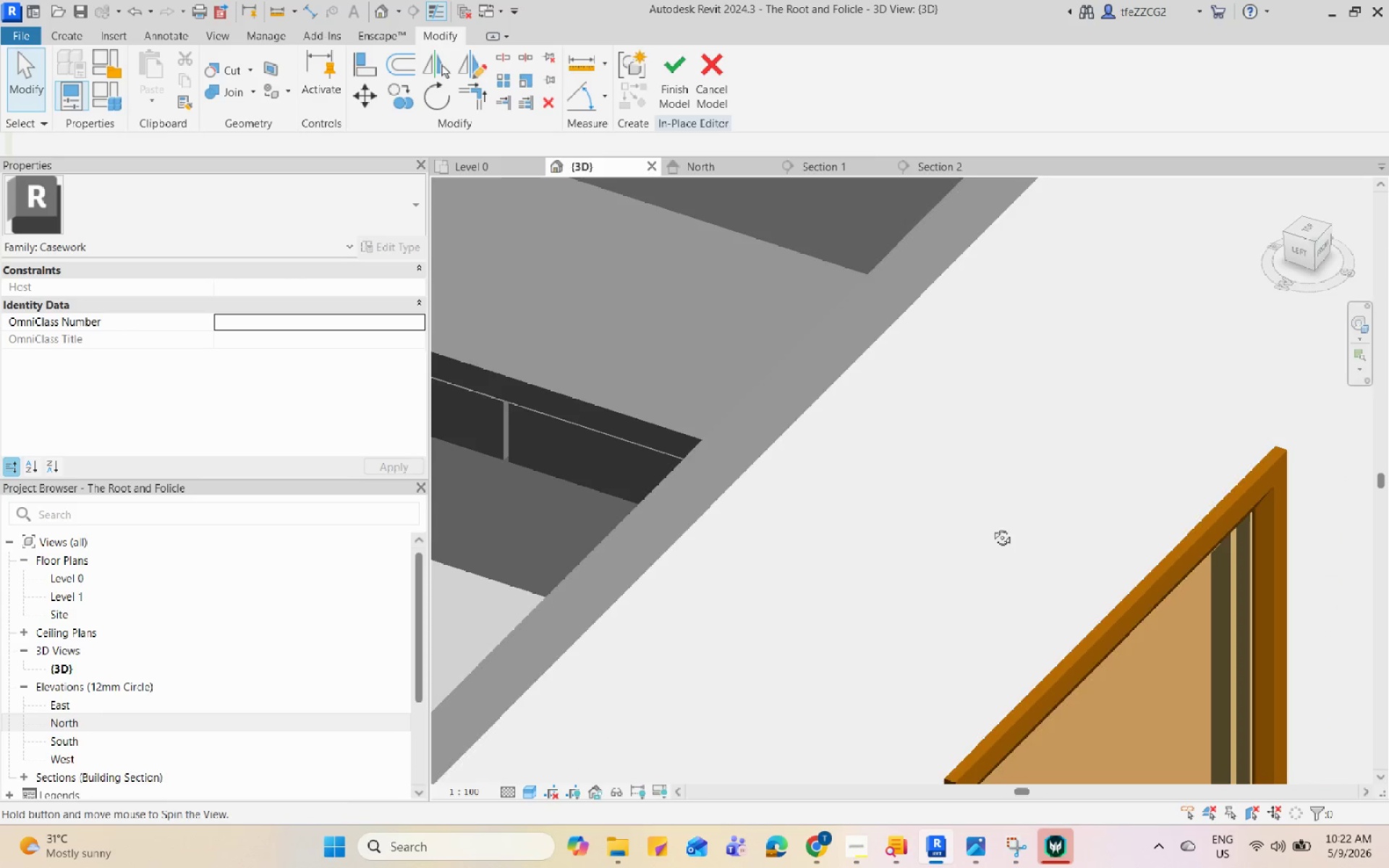 
hold_key(key=ShiftLeft, duration=0.8)
 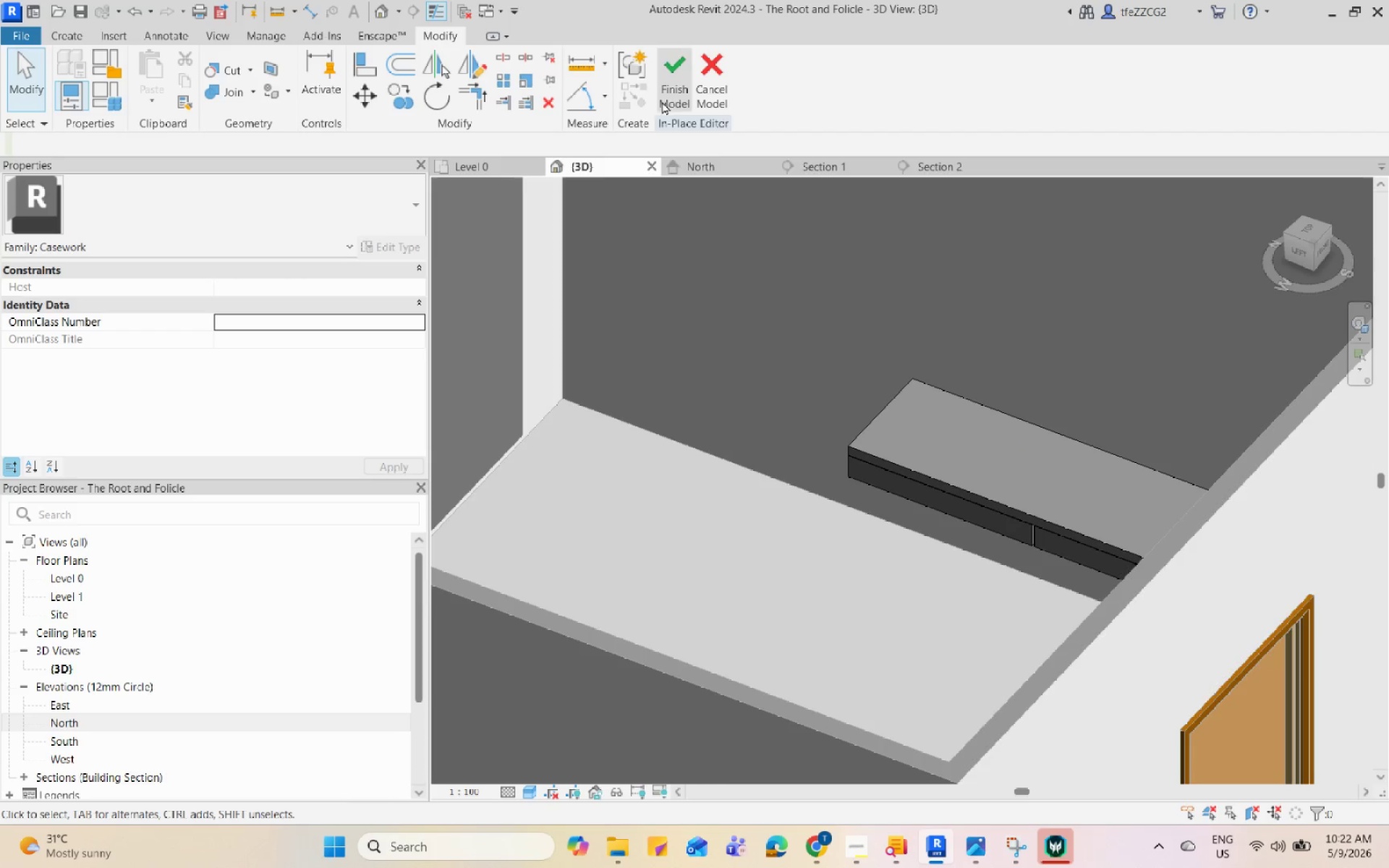 
scroll: coordinate [988, 500], scroll_direction: down, amount: 7.0
 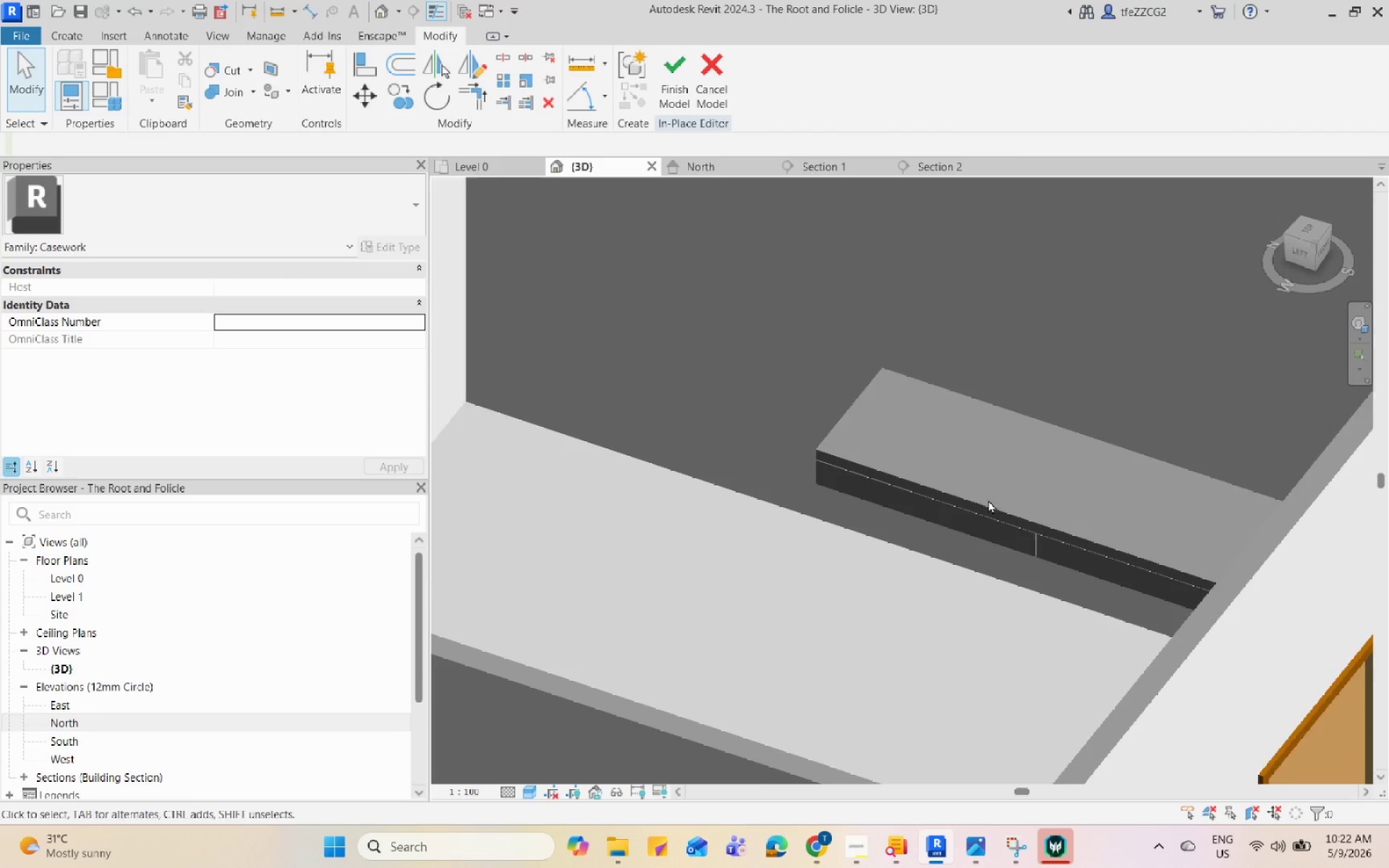 
left_click([682, 79])
 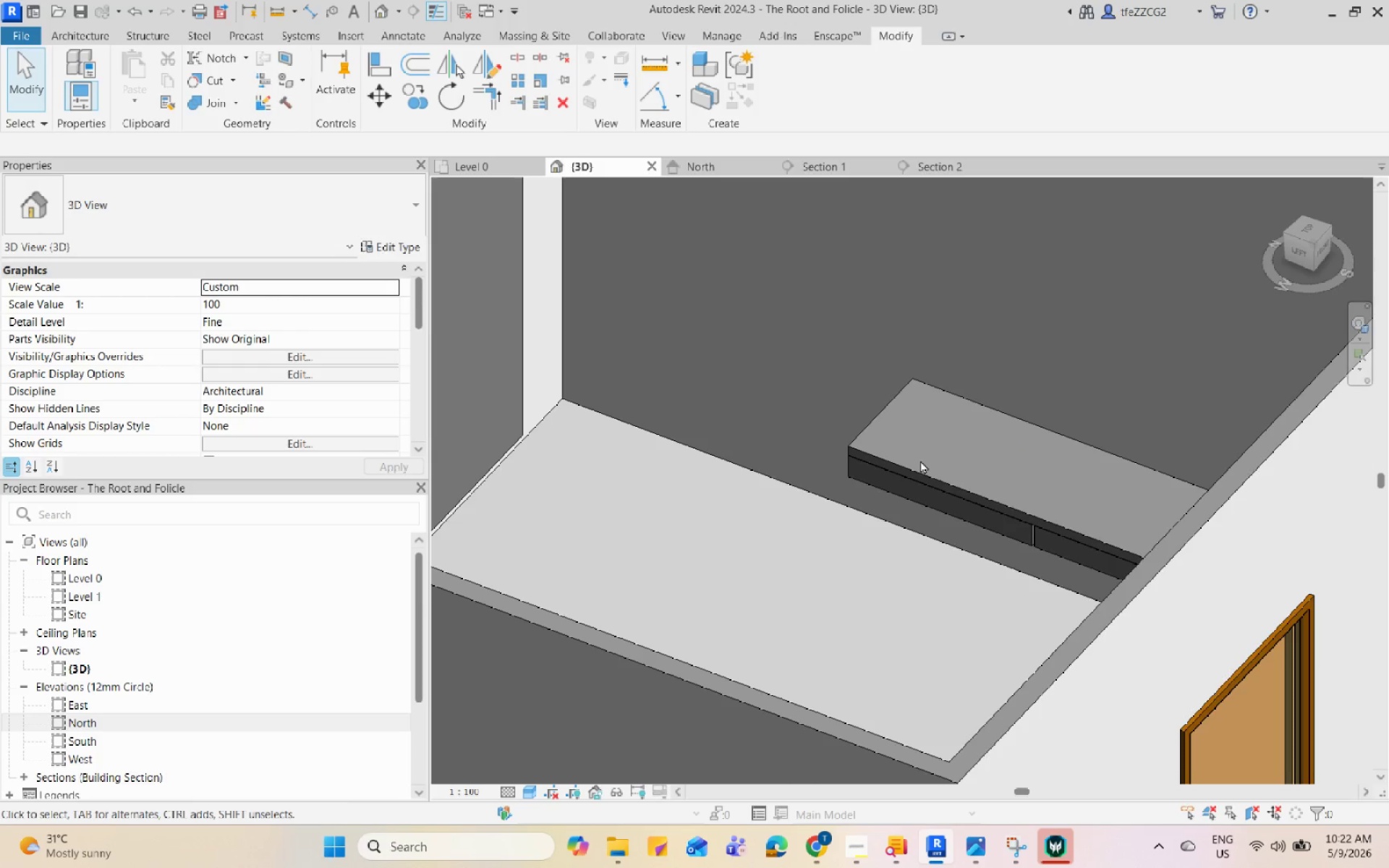 
hold_key(key=ShiftLeft, duration=0.66)
 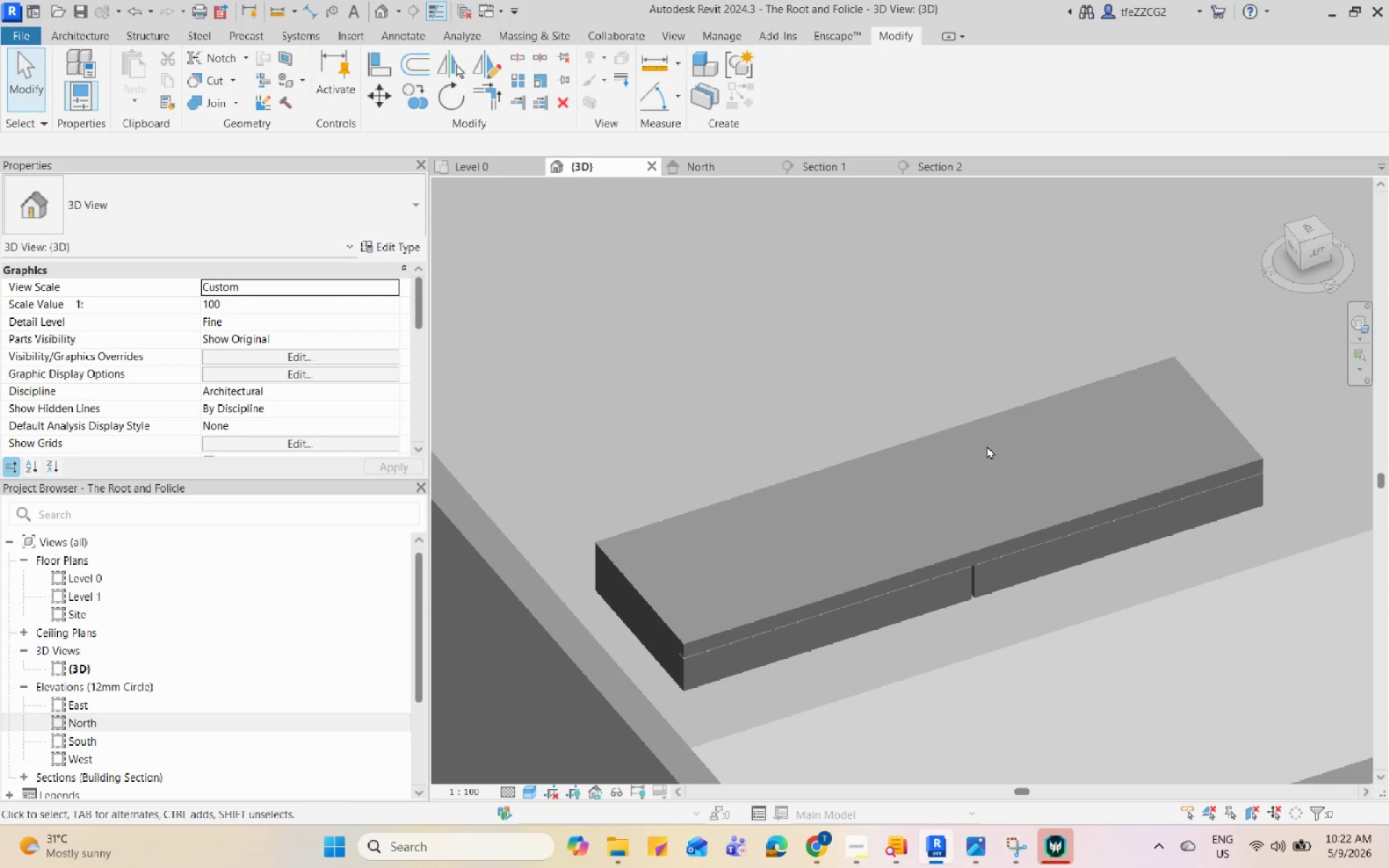 
hold_key(key=ShiftLeft, duration=0.52)
middle_click([945, 532])
 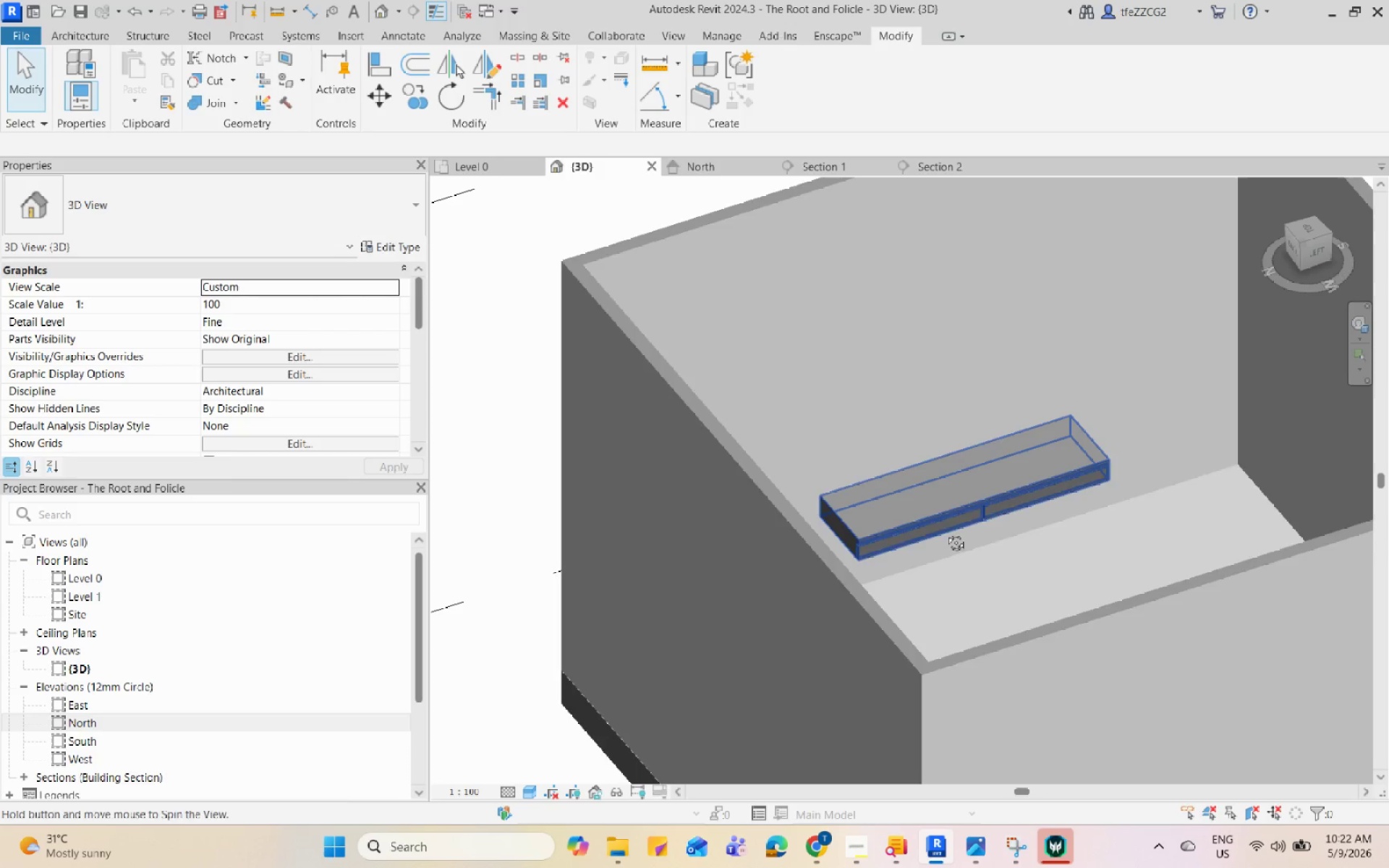 
scroll: coordinate [993, 465], scroll_direction: down, amount: 8.0
 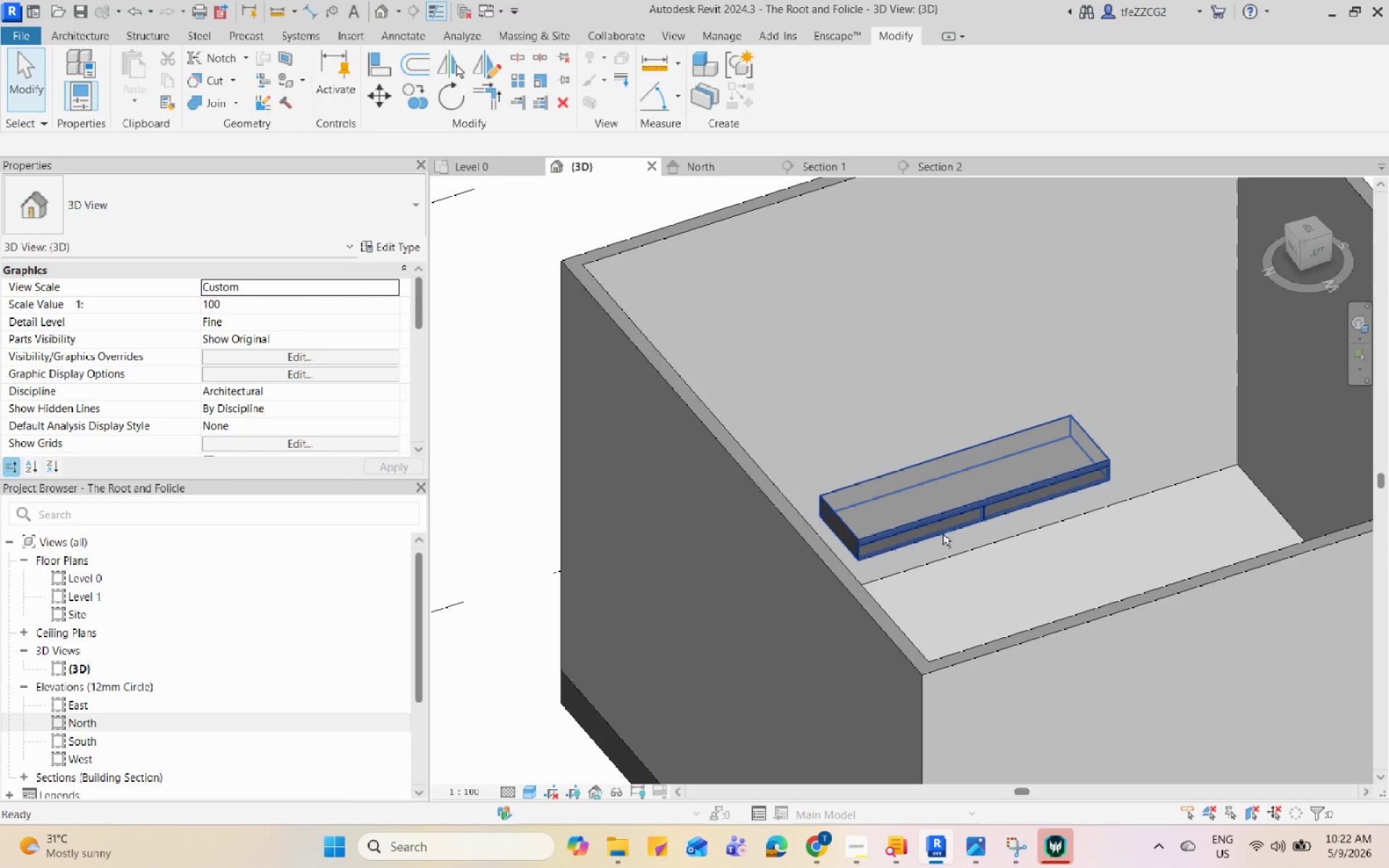 
hold_key(key=ShiftLeft, duration=0.94)
scroll: coordinate [838, 459], scroll_direction: down, amount: 6.0
 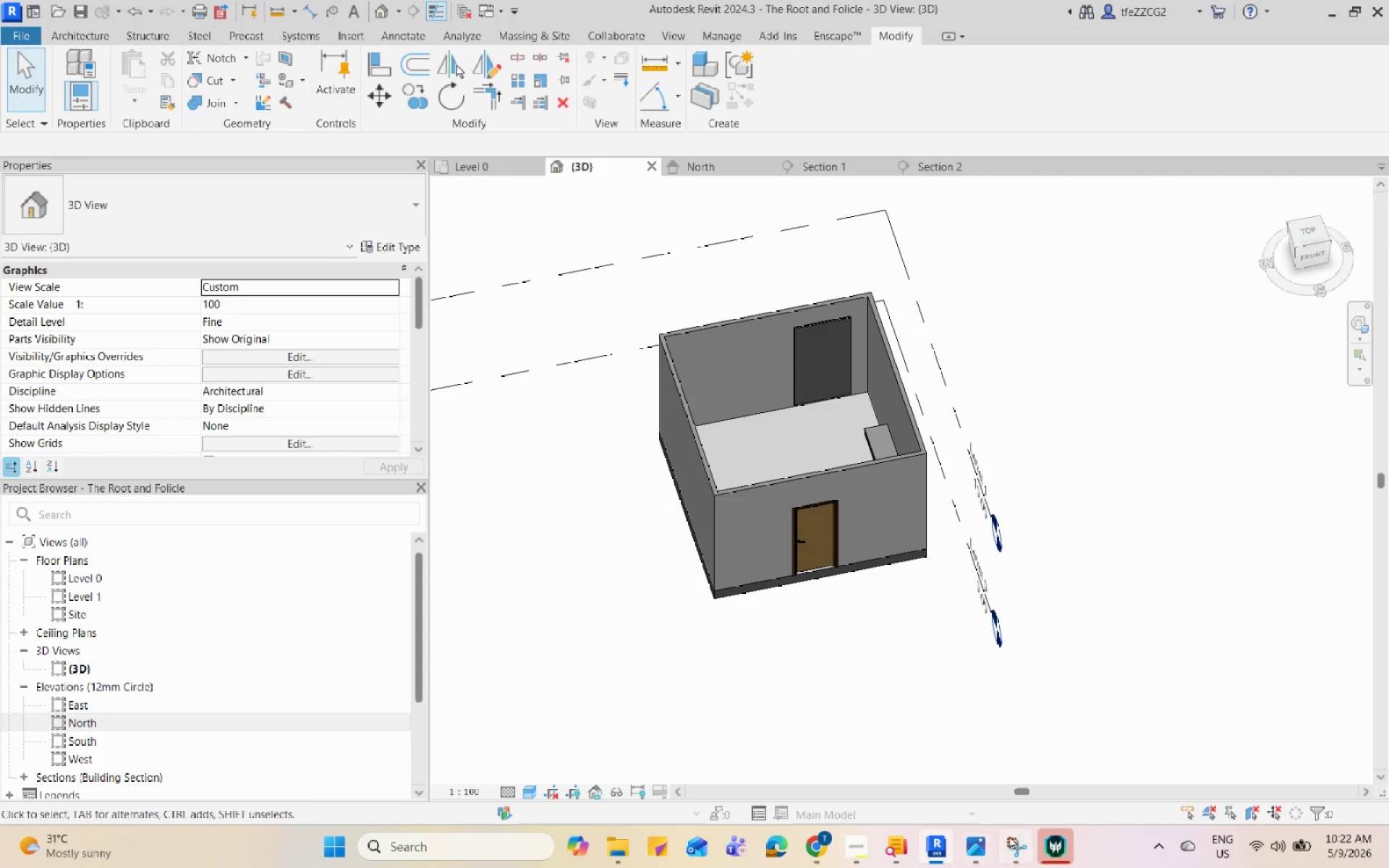 
left_click([985, 848])
 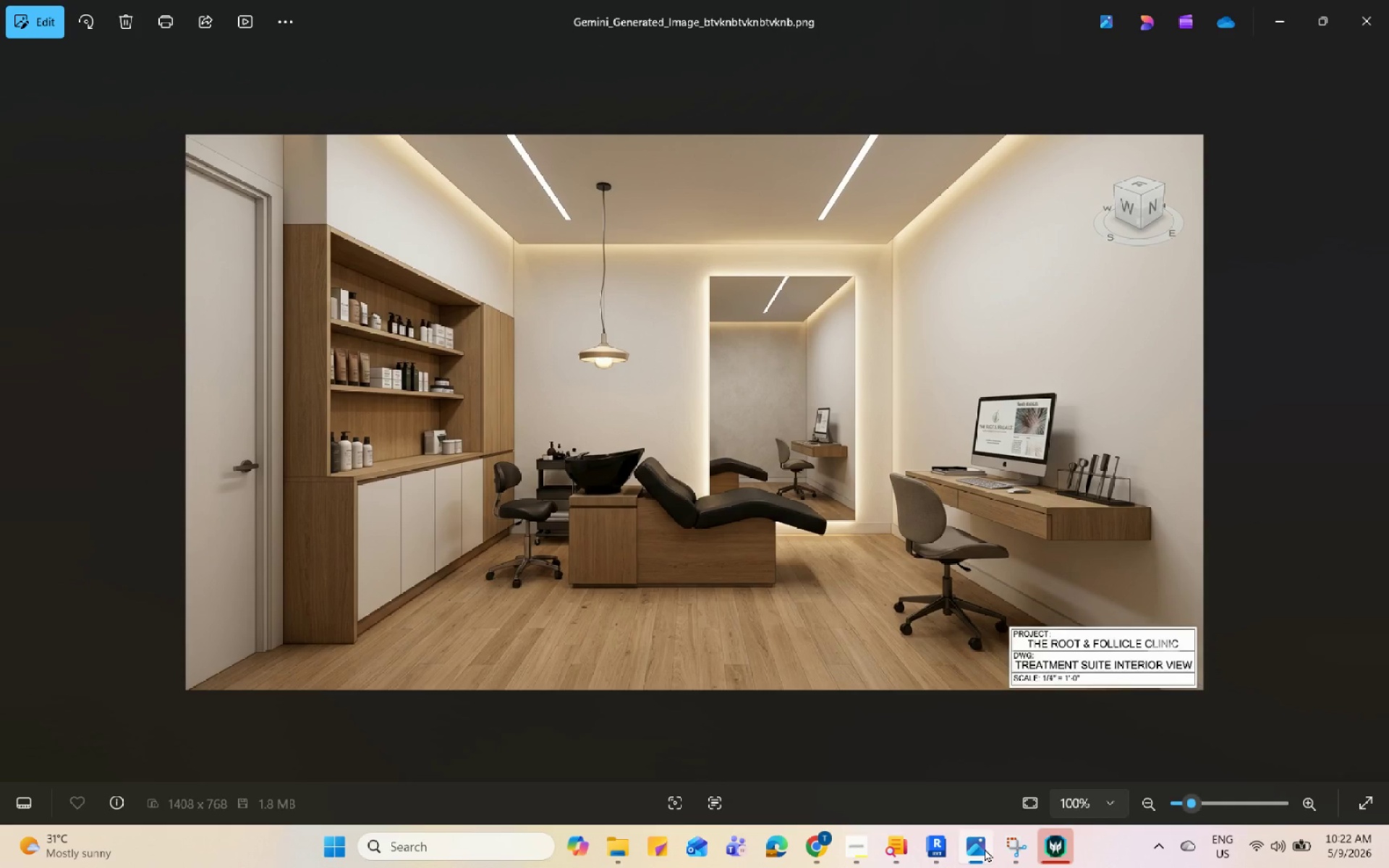 
wait(15.84)
 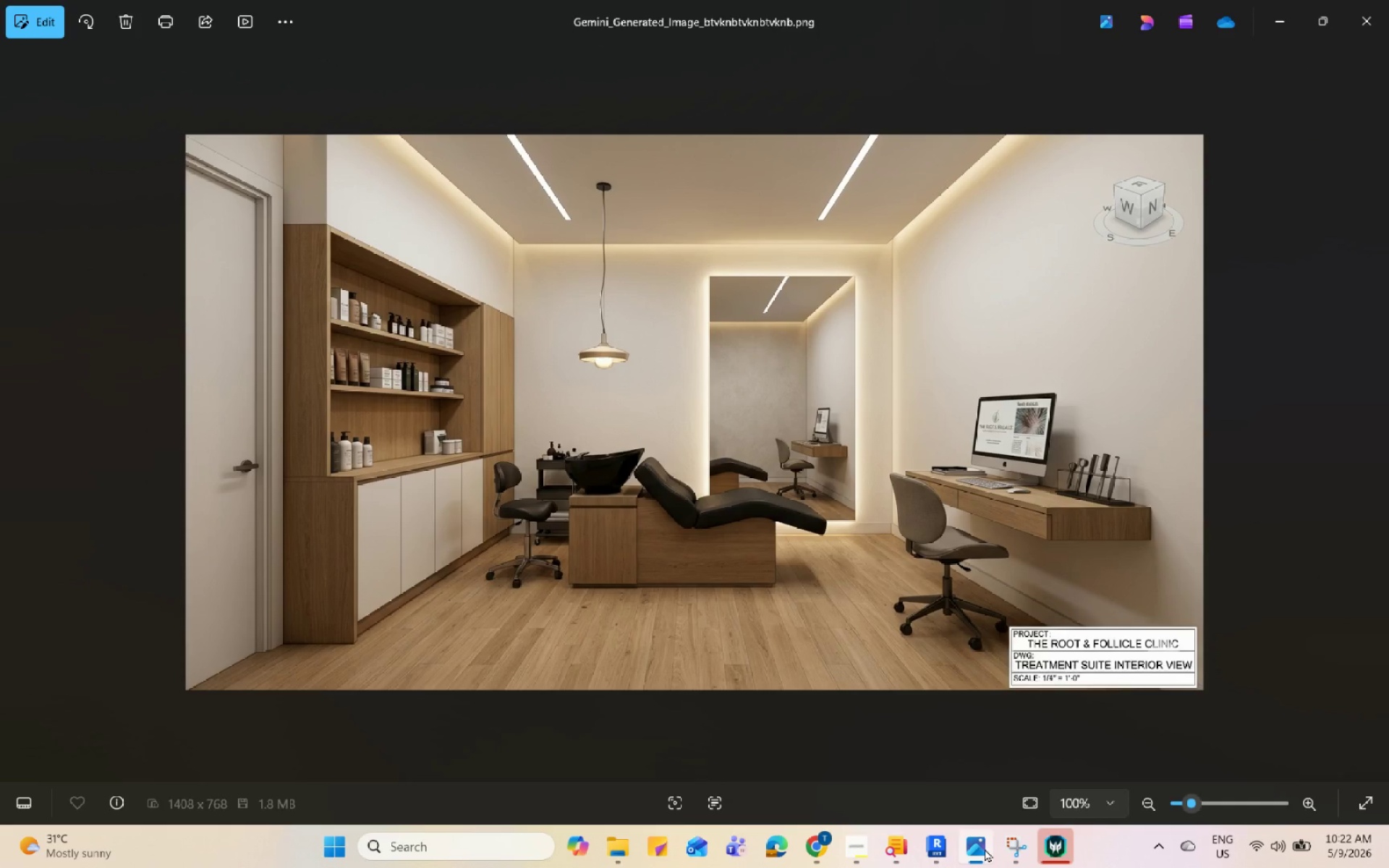 
scroll: coordinate [985, 848], scroll_direction: up, amount: 1.0
 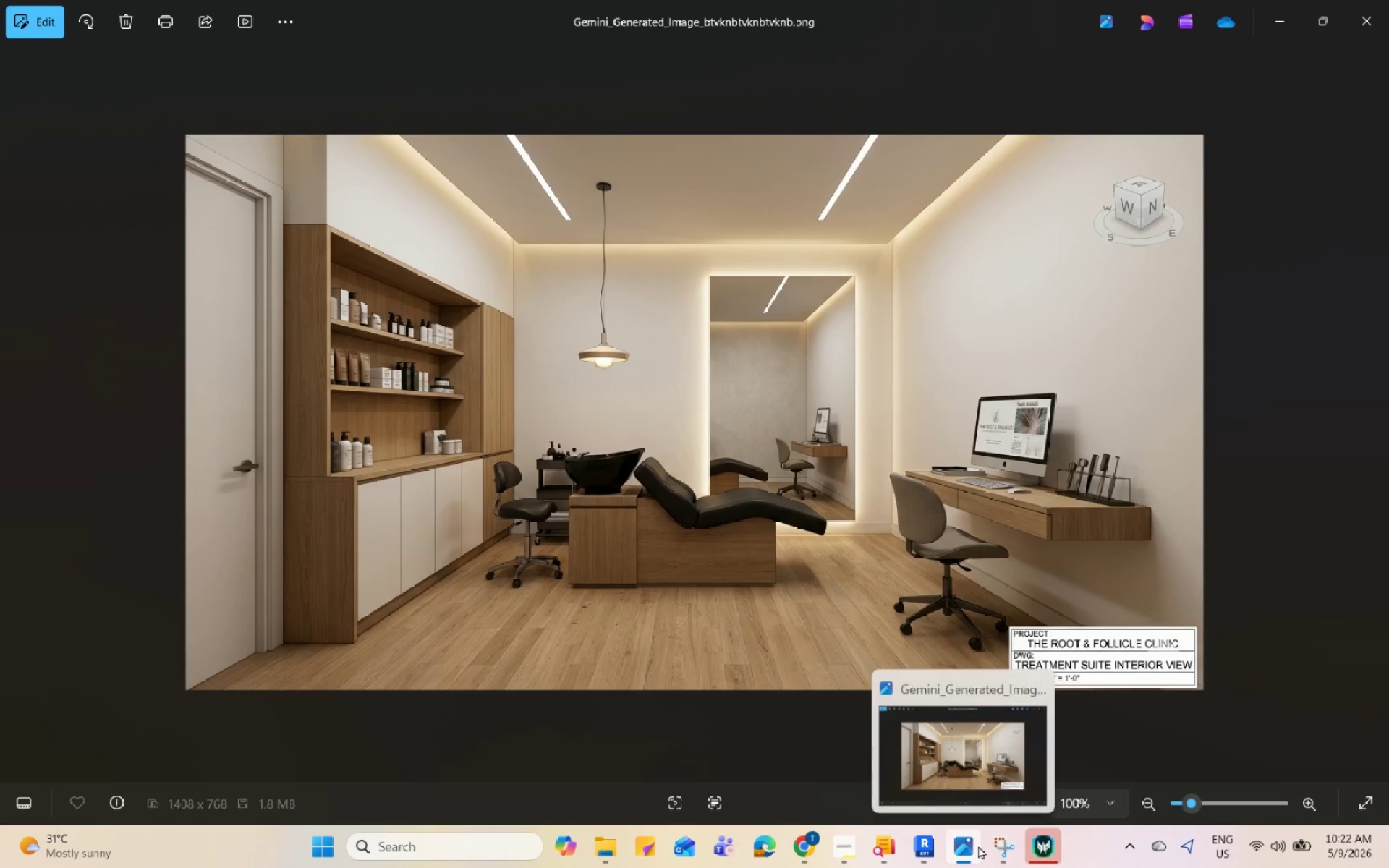 
left_click([978, 846])
 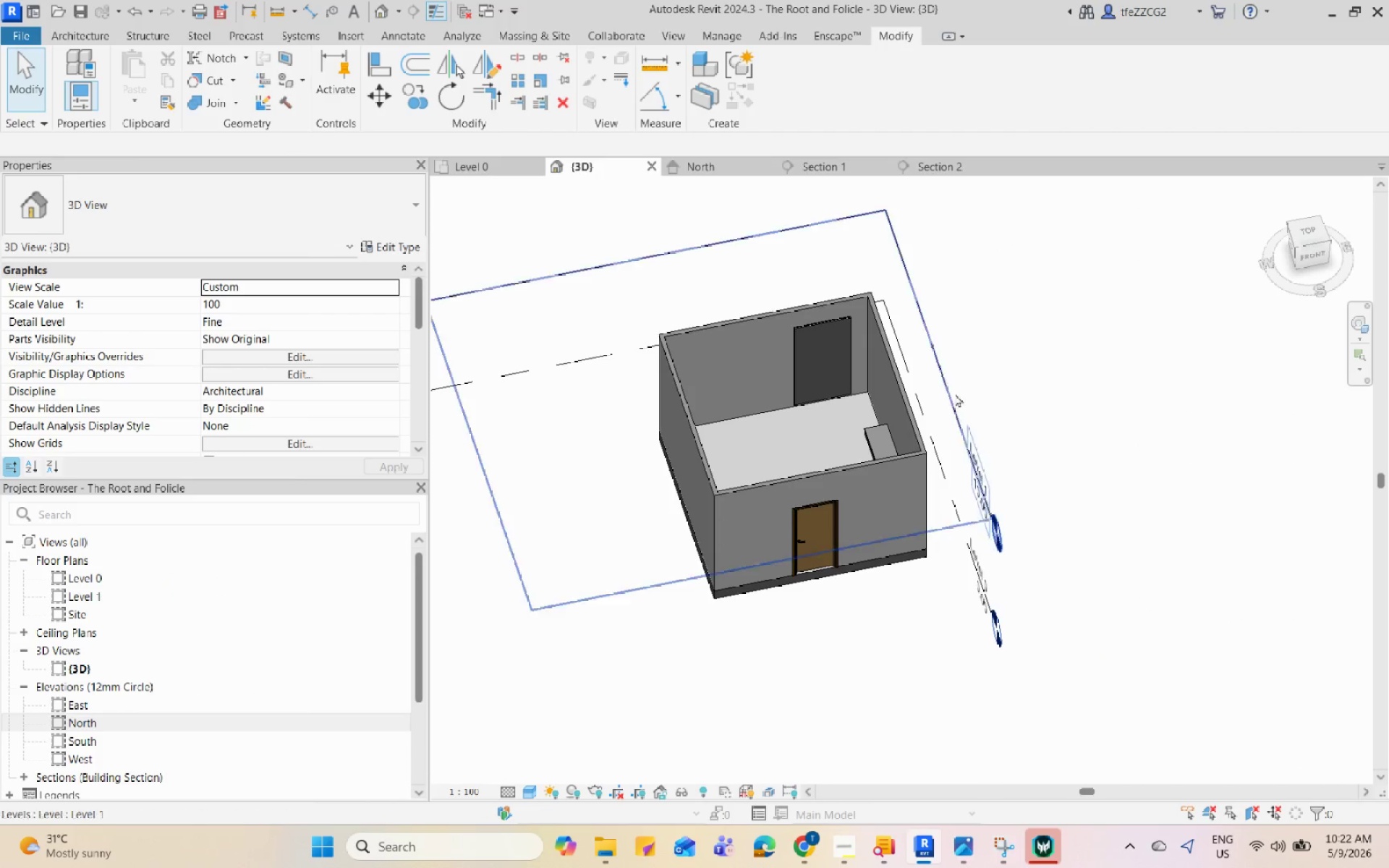 
hold_key(key=ShiftLeft, duration=1.01)
 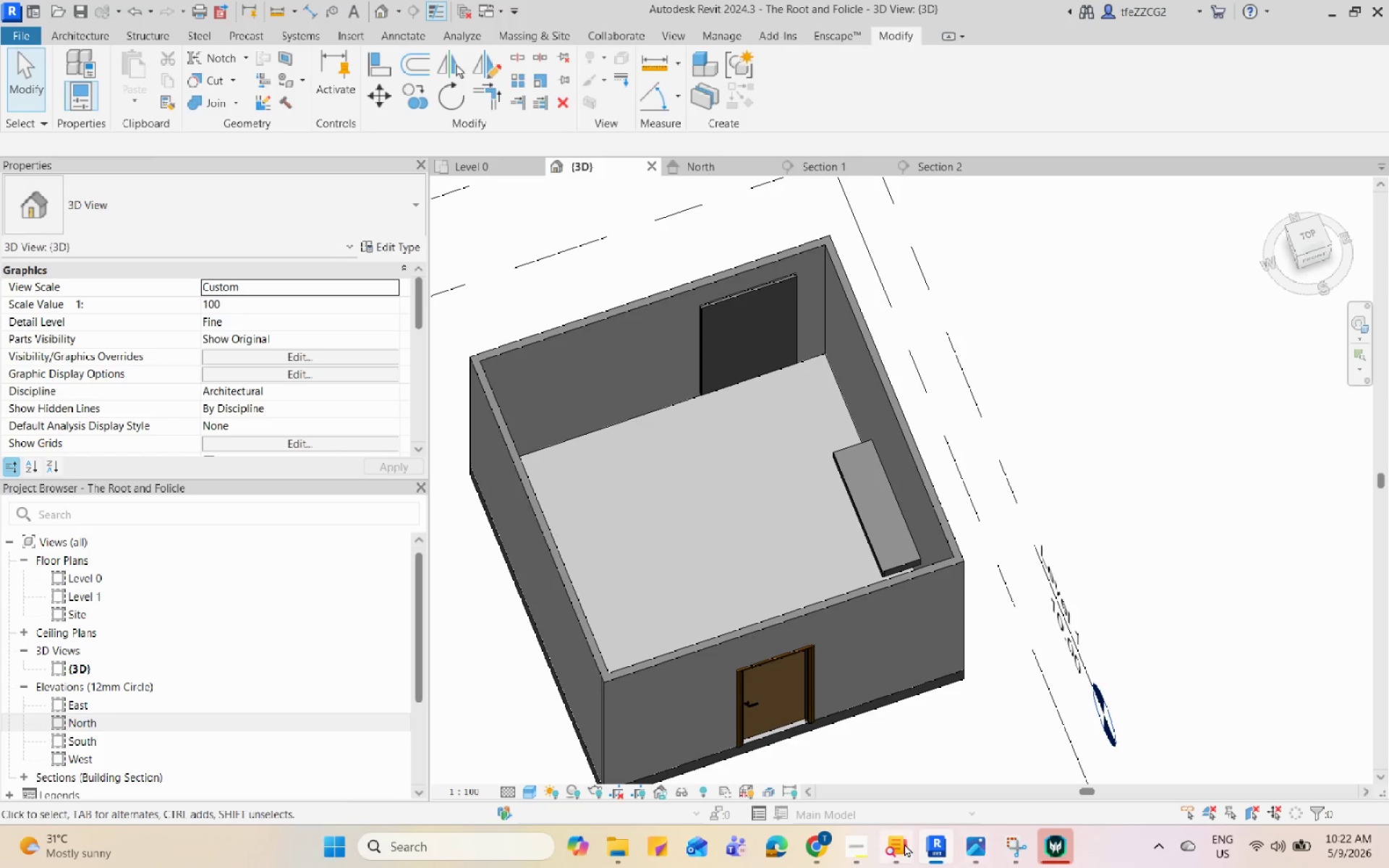 
scroll: coordinate [886, 475], scroll_direction: up, amount: 4.0
 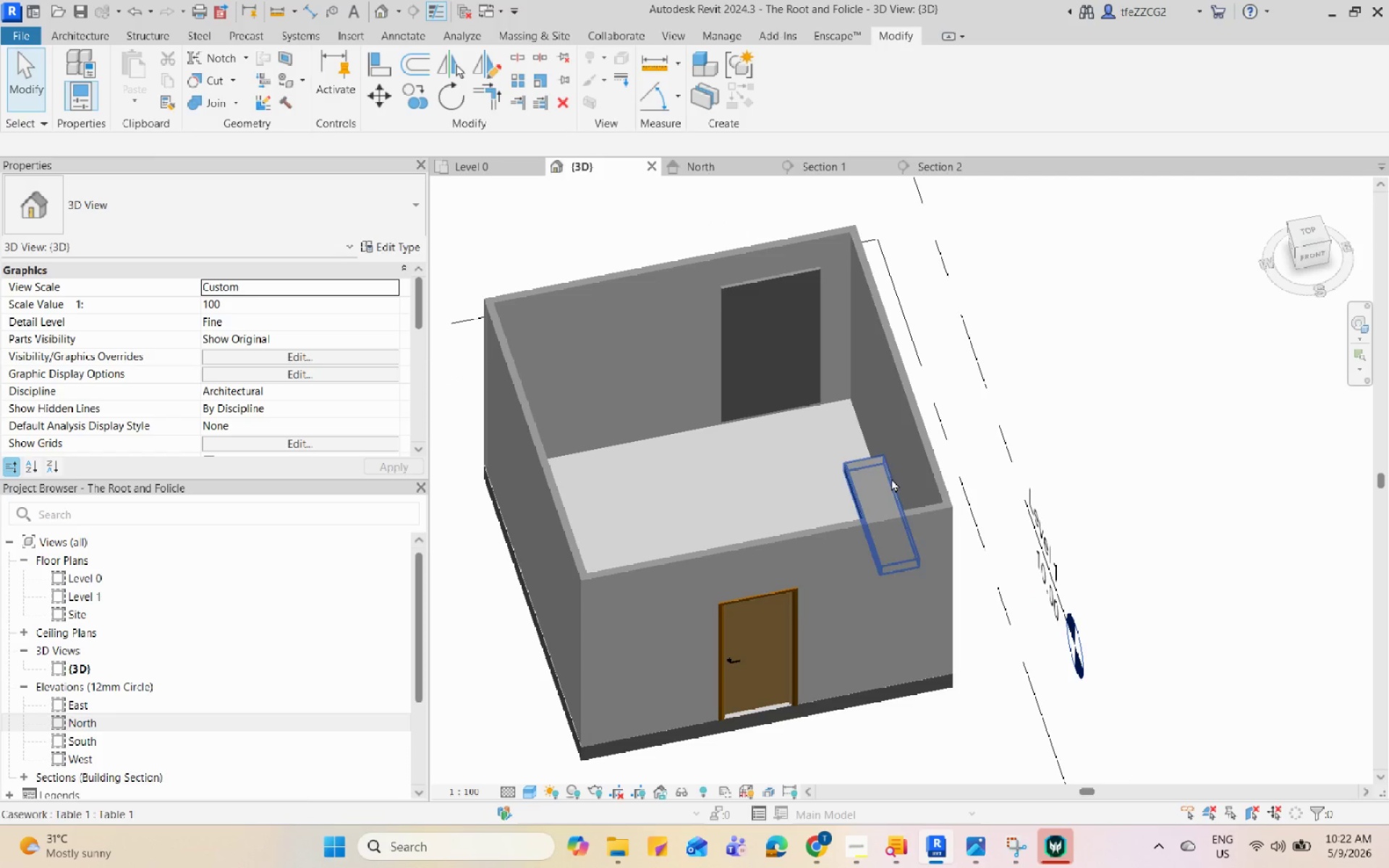 
left_click([850, 846])